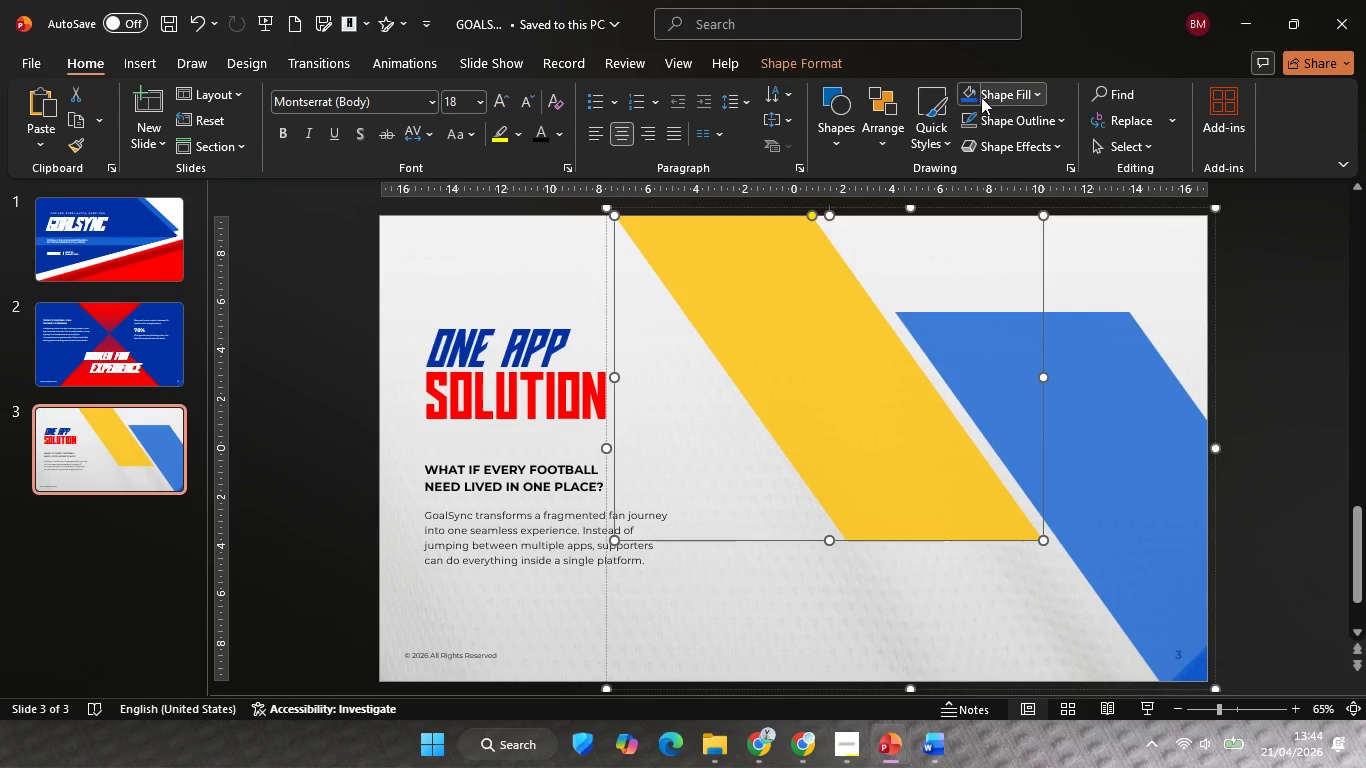 
left_click([981, 97])
 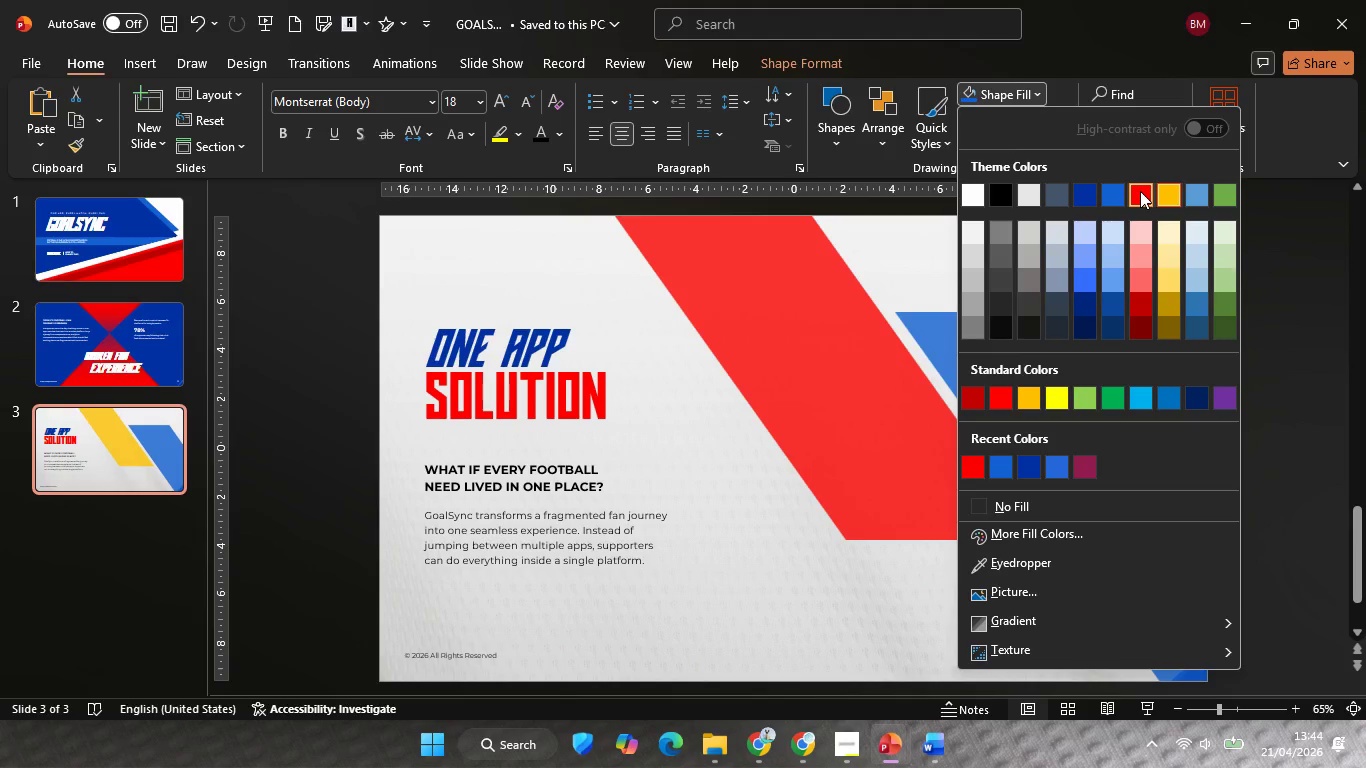 
left_click([1140, 191])
 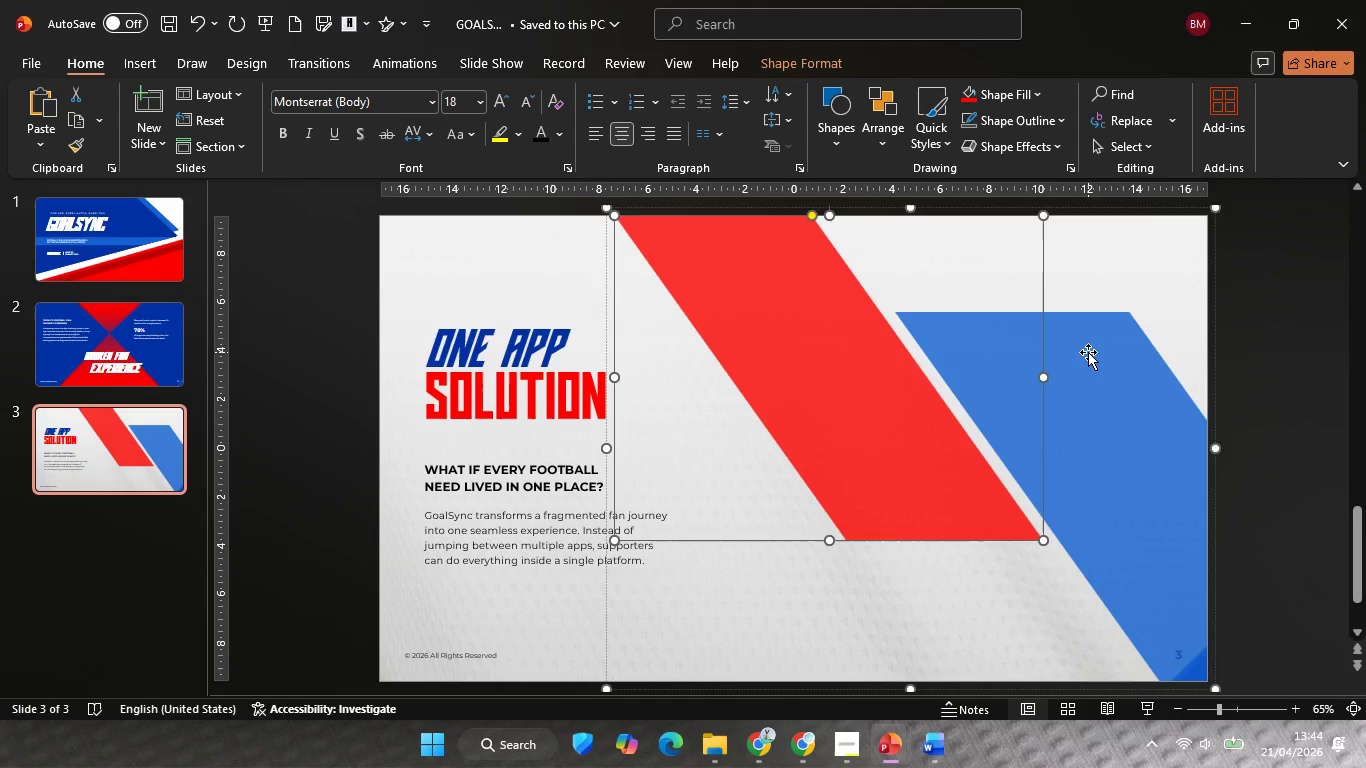 
left_click([1088, 352])
 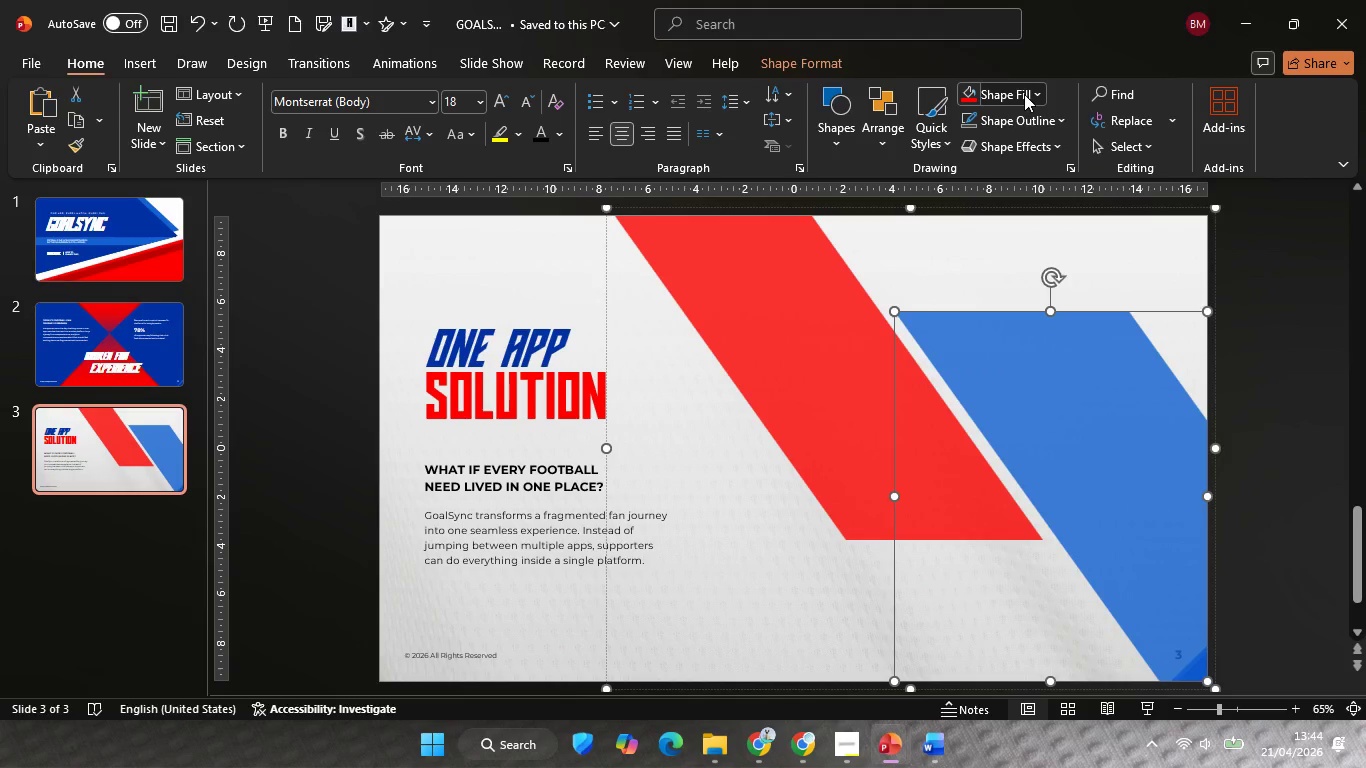 
left_click([1024, 94])
 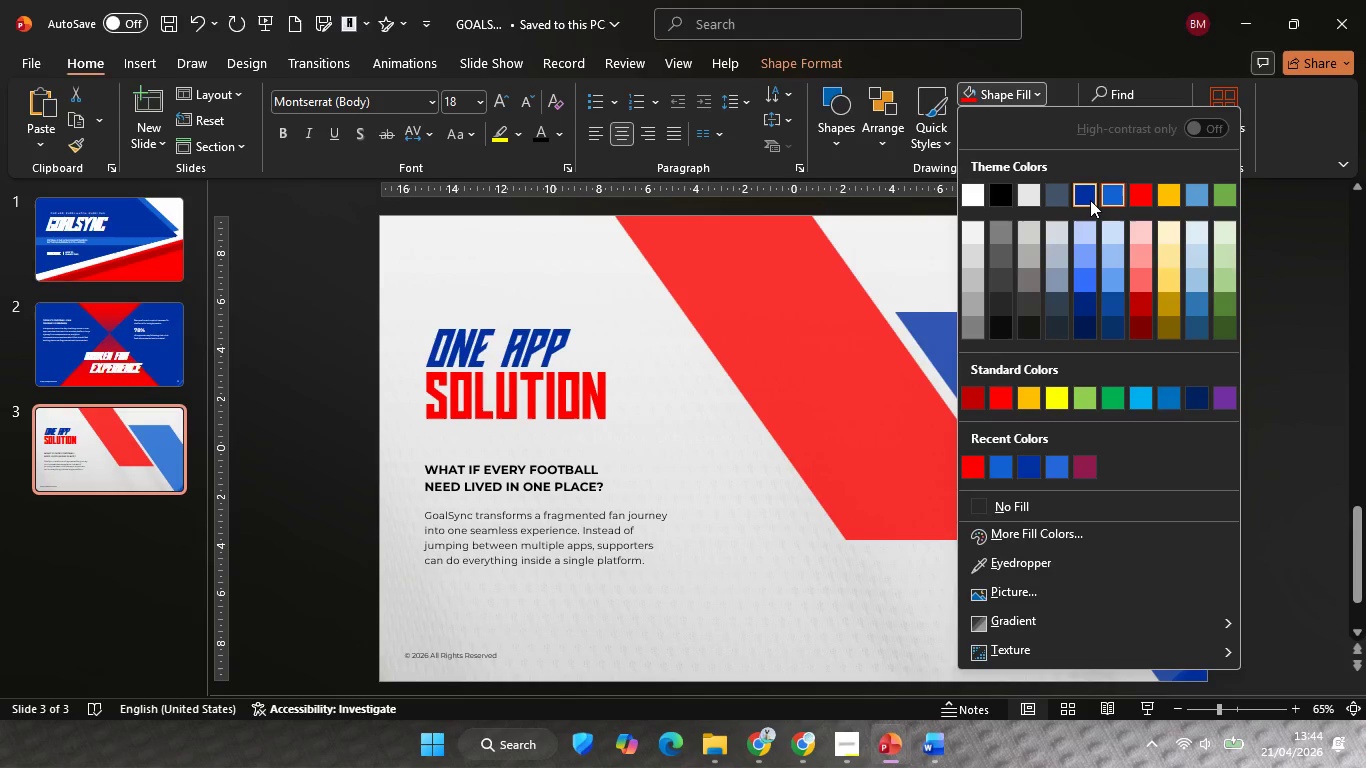 
left_click([1090, 200])
 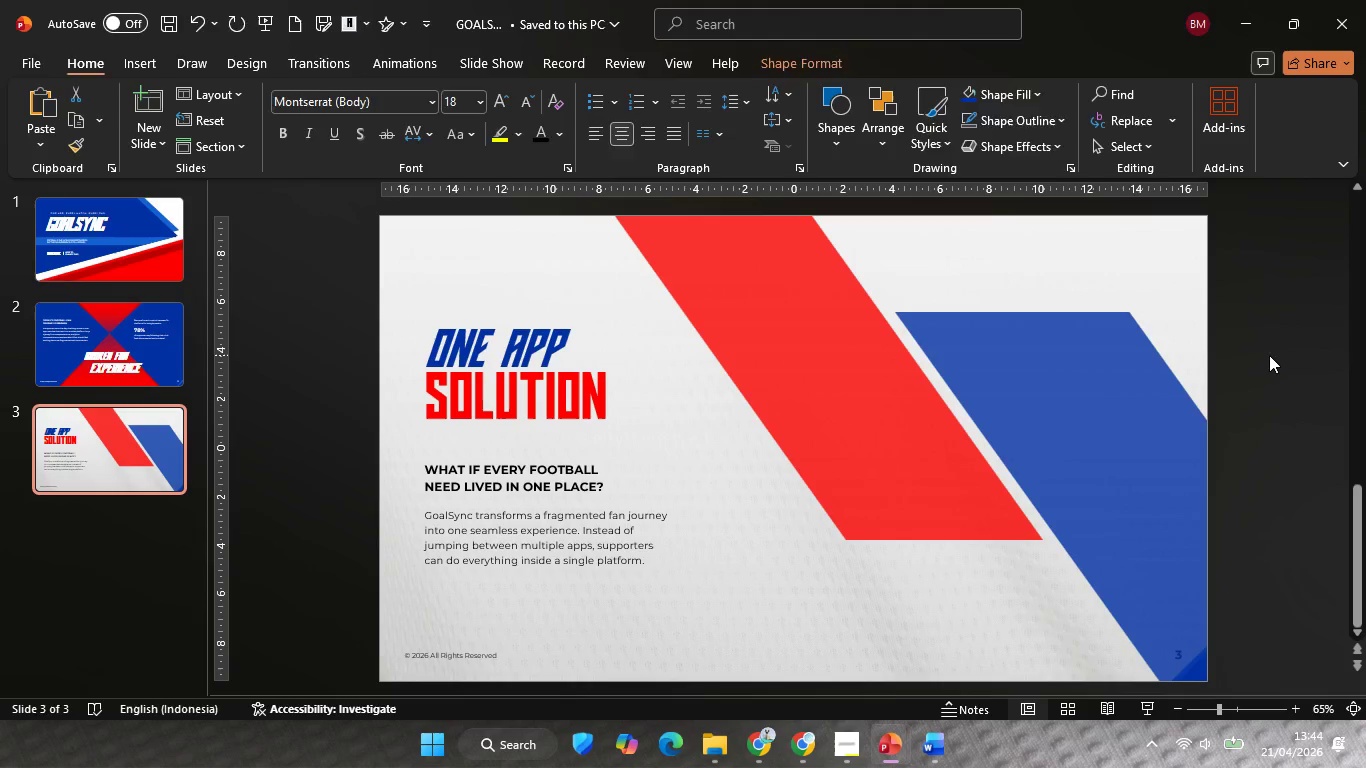 
double_click([1269, 355])
 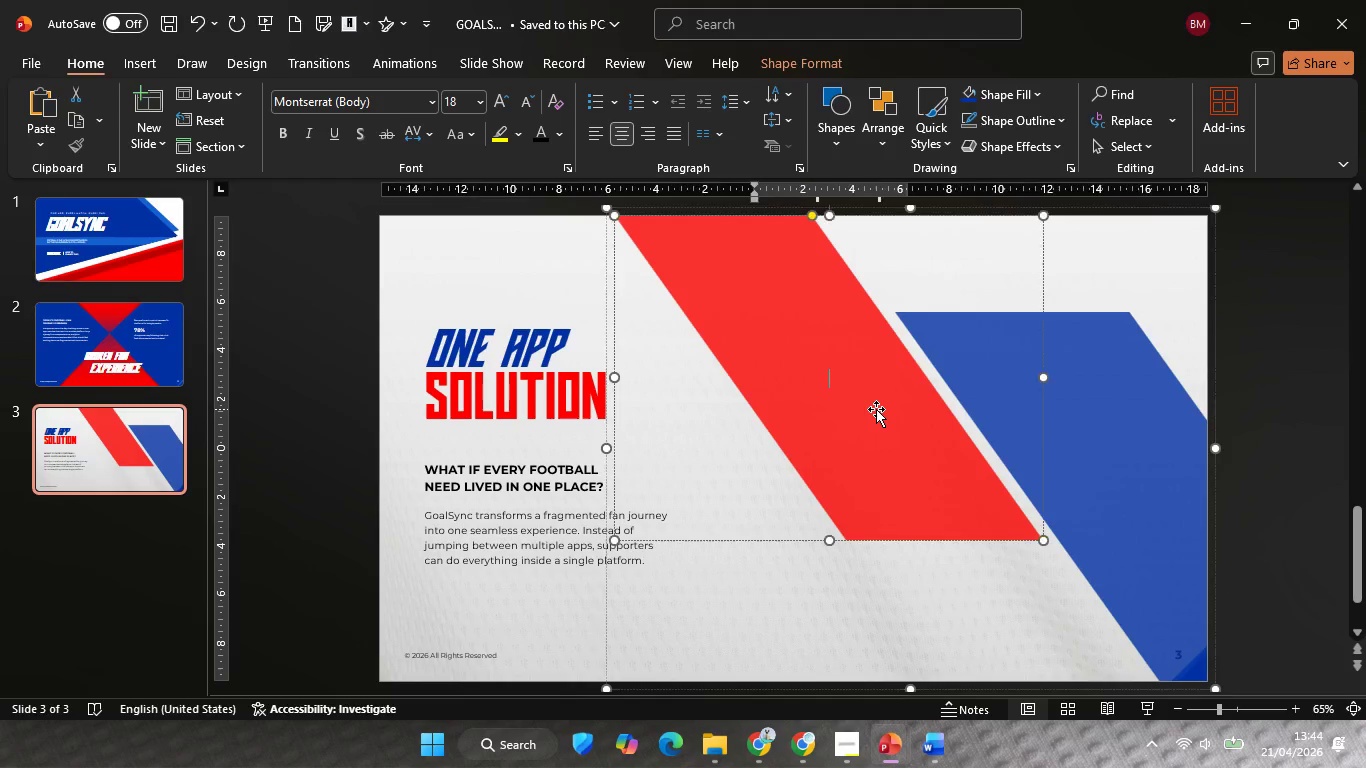 
double_click([876, 409])
 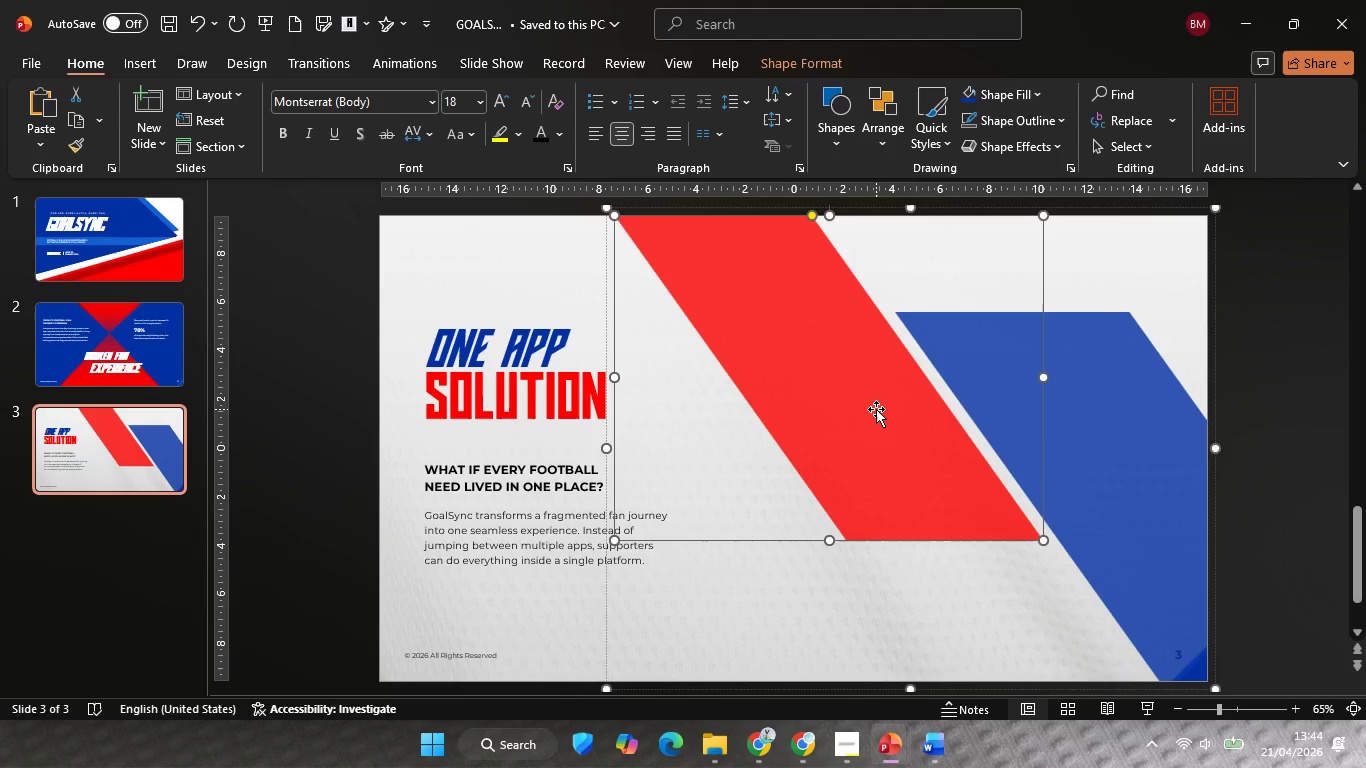 
triple_click([876, 409])
 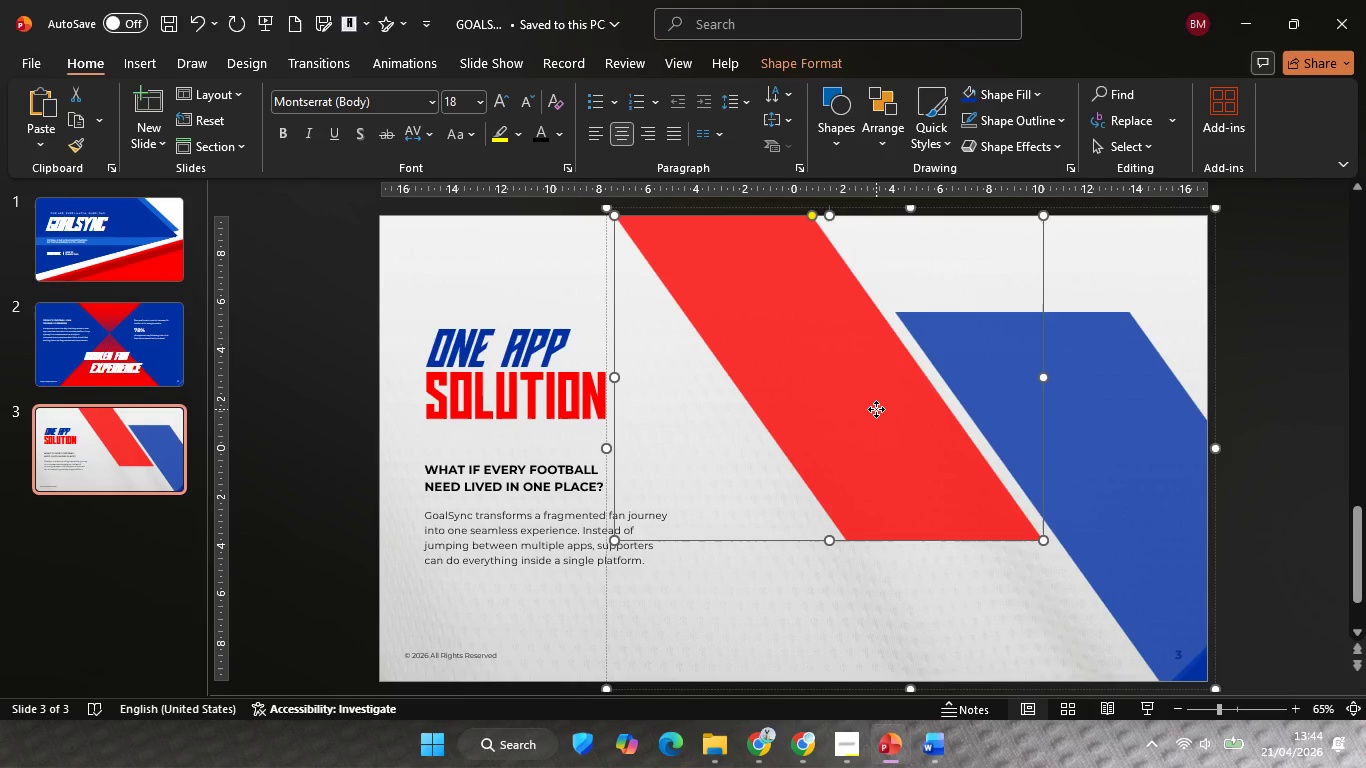 
right_click([876, 409])
 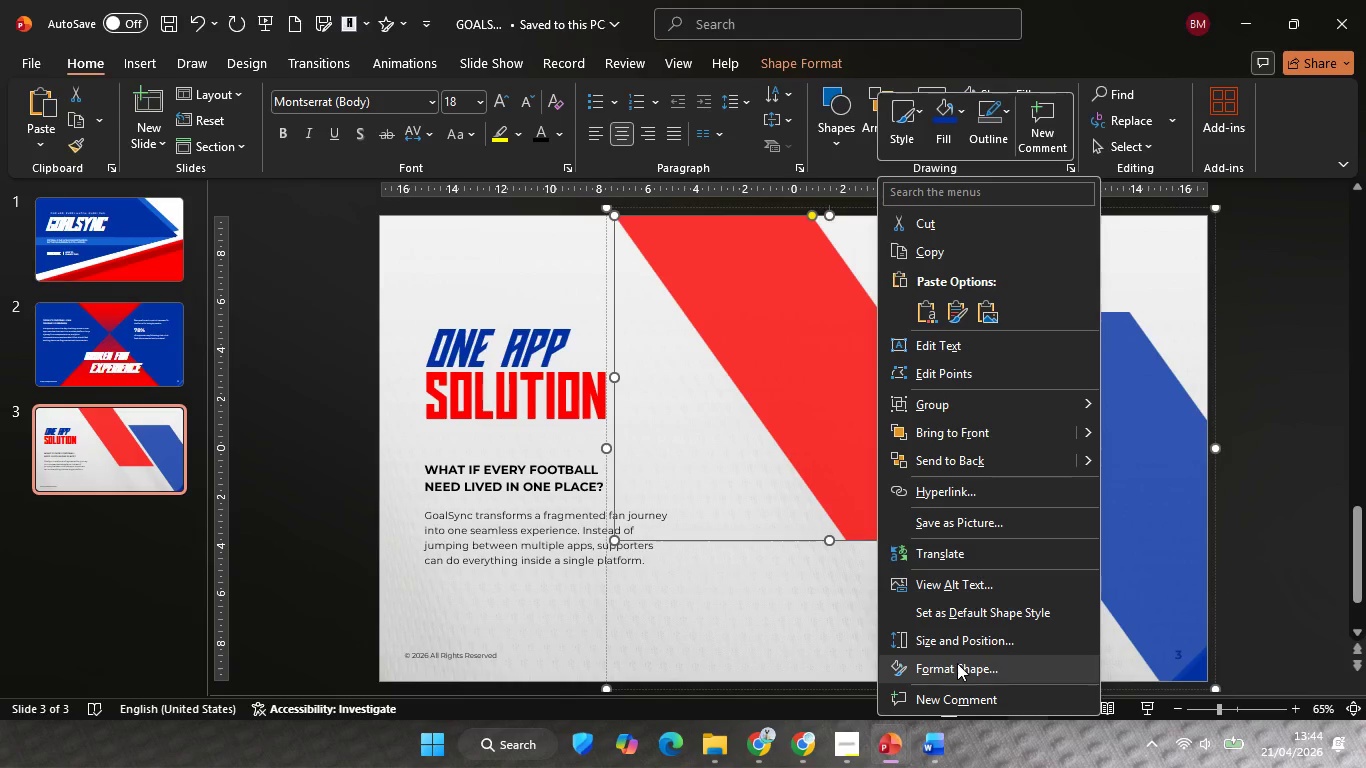 
left_click([958, 663])
 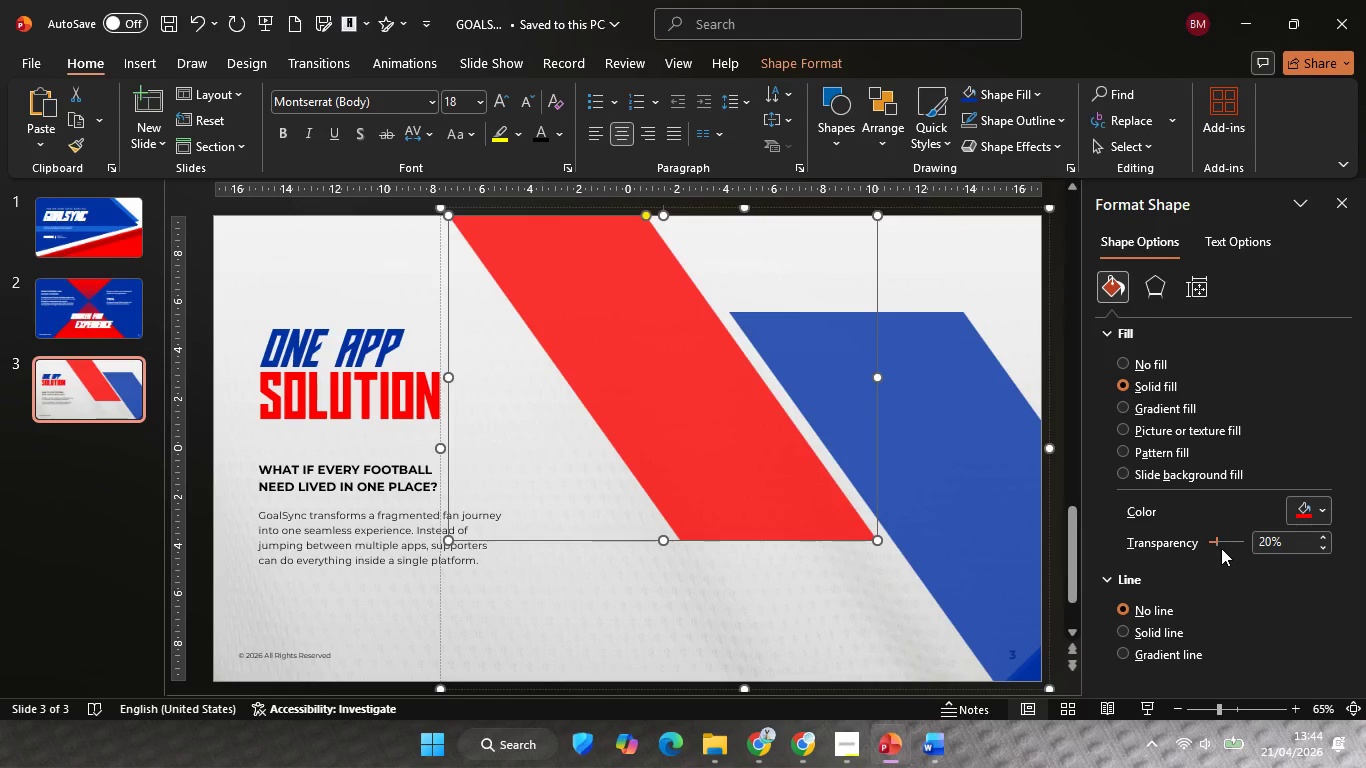 
left_click_drag(start_coordinate=[1221, 546], to_coordinate=[1184, 547])
 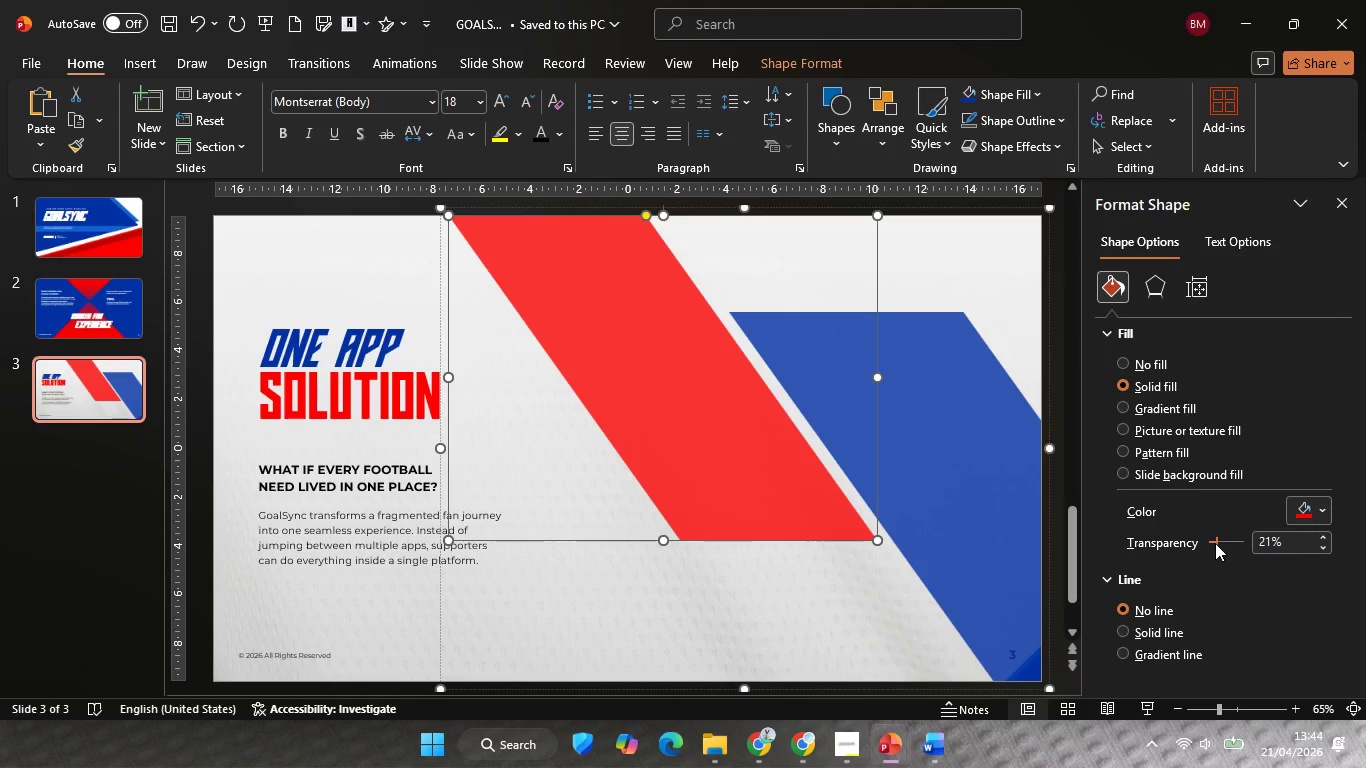 
left_click_drag(start_coordinate=[1215, 543], to_coordinate=[1163, 547])
 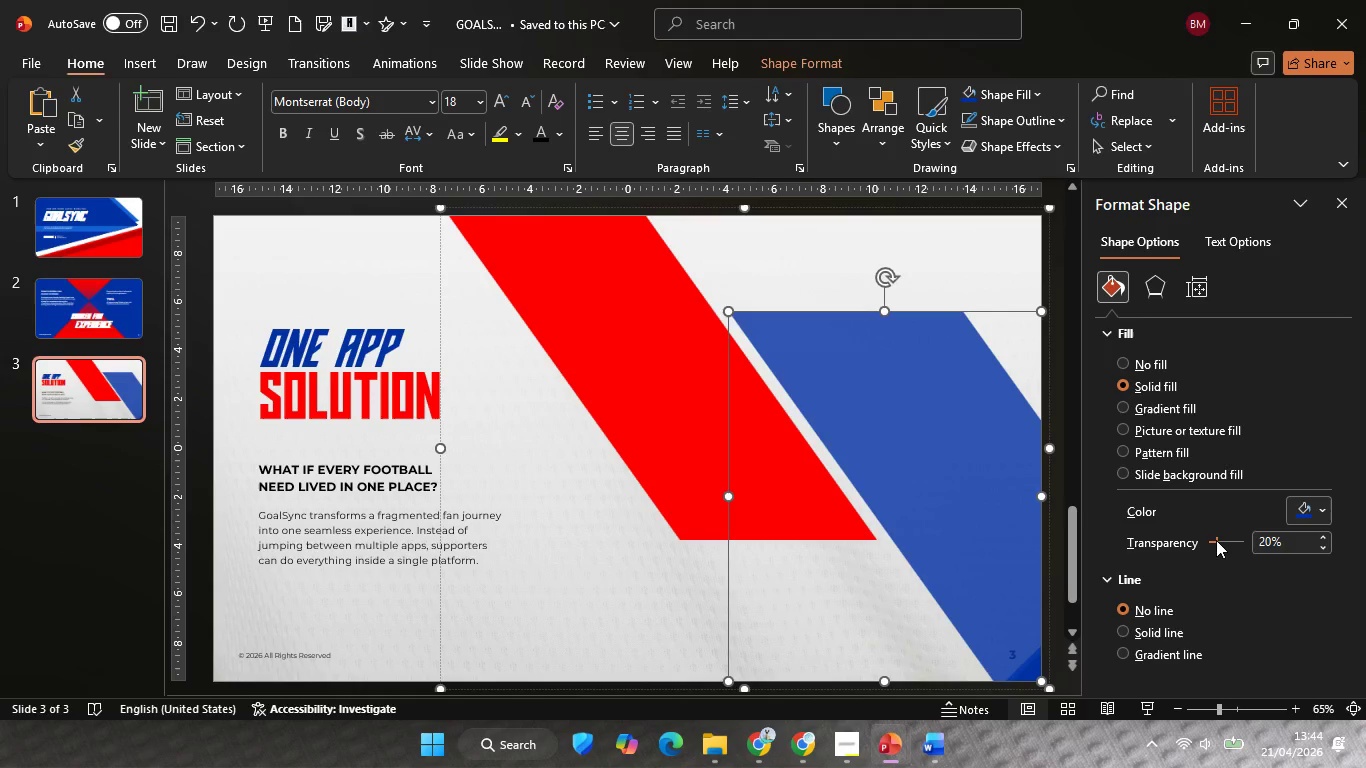 
left_click_drag(start_coordinate=[1216, 540], to_coordinate=[1134, 539])
 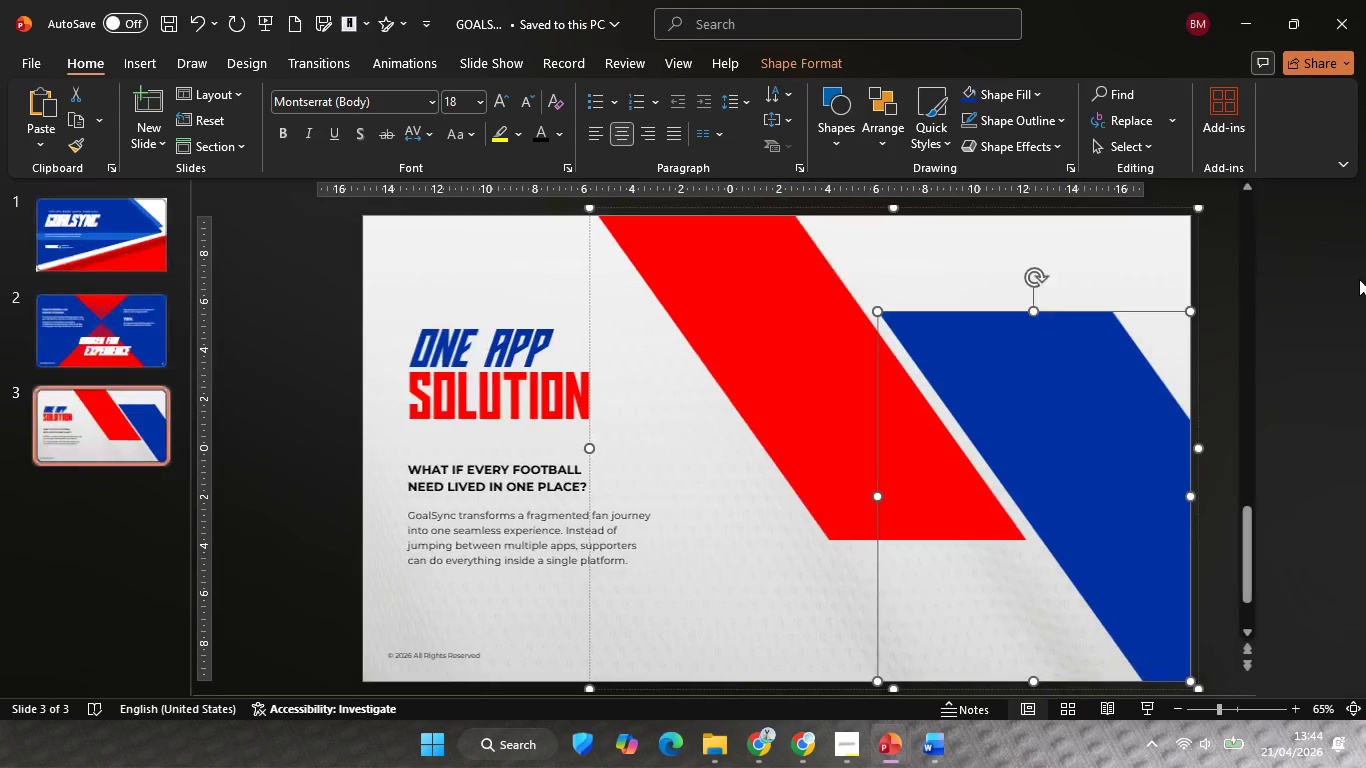 
double_click([1354, 296])
 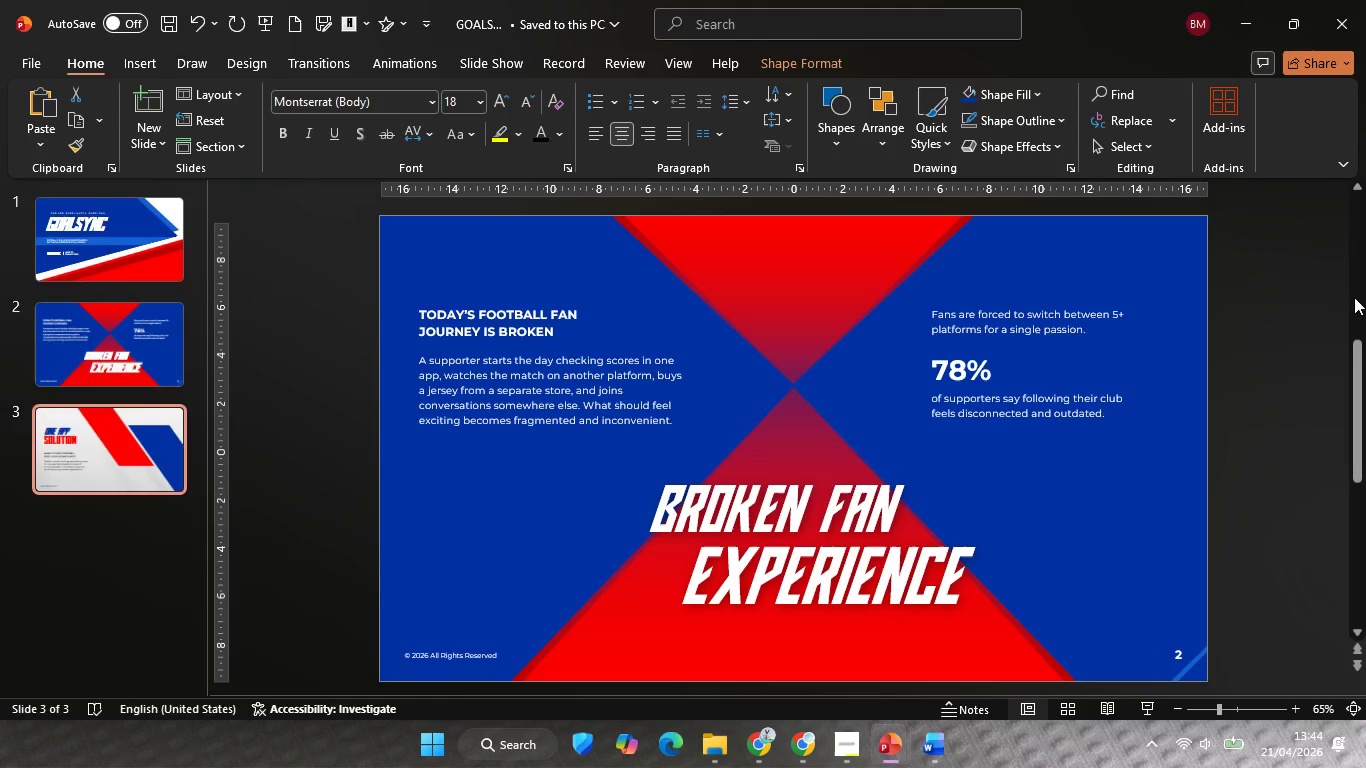 
triple_click([1354, 297])
 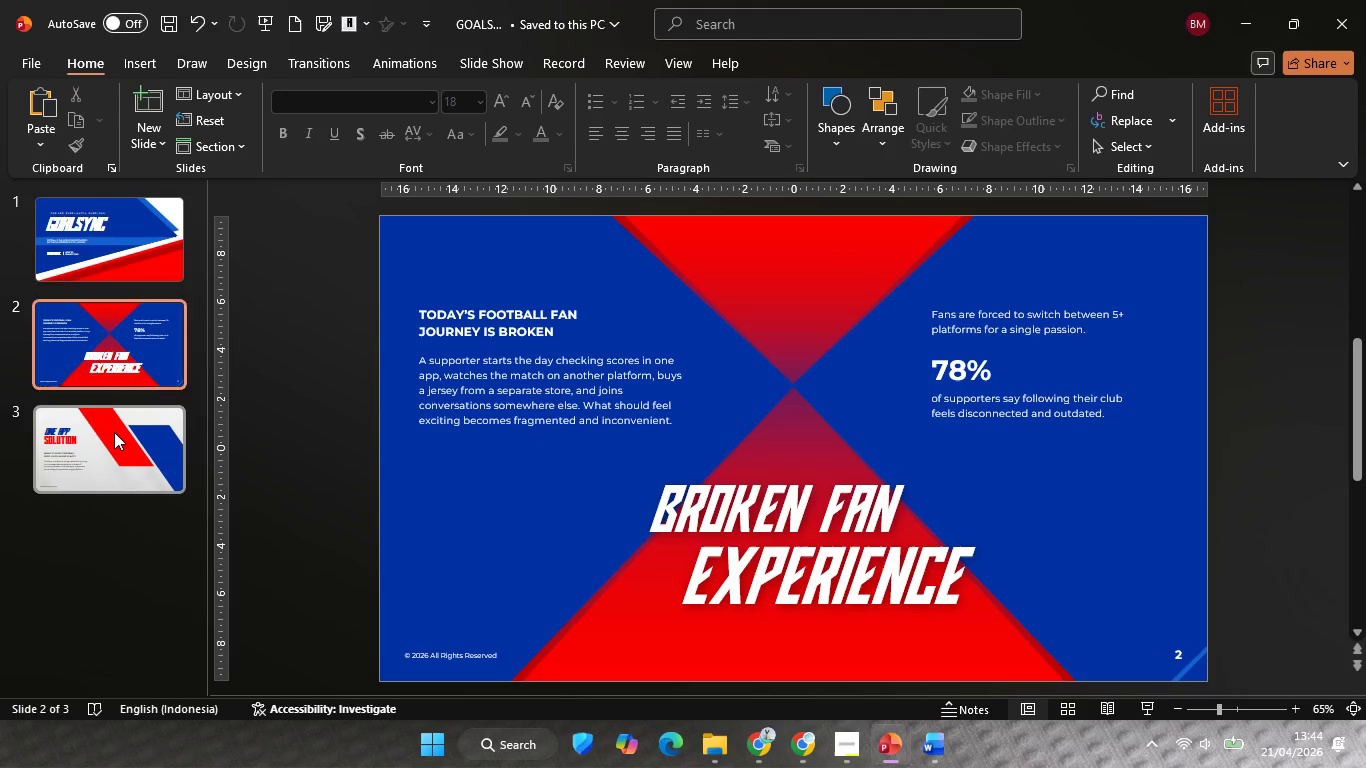 
left_click([114, 432])
 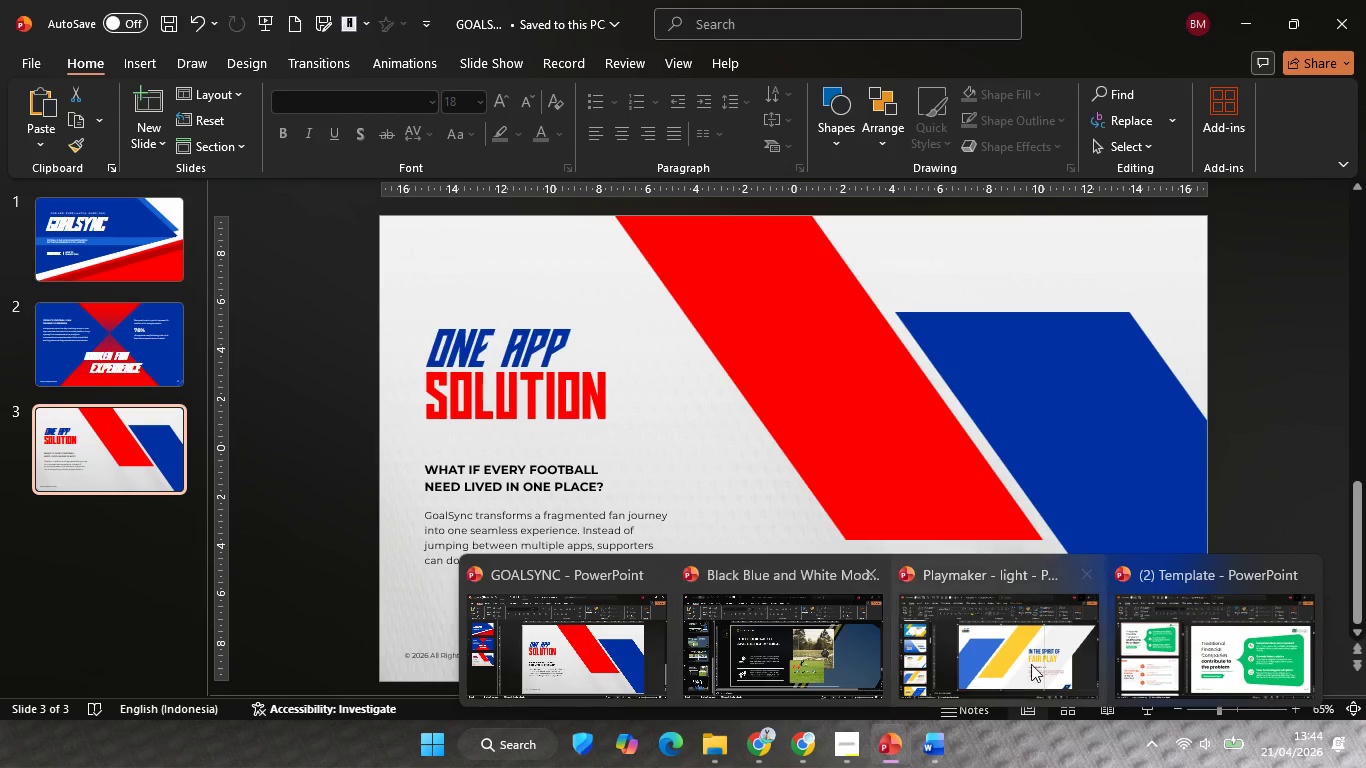 
left_click([965, 661])
 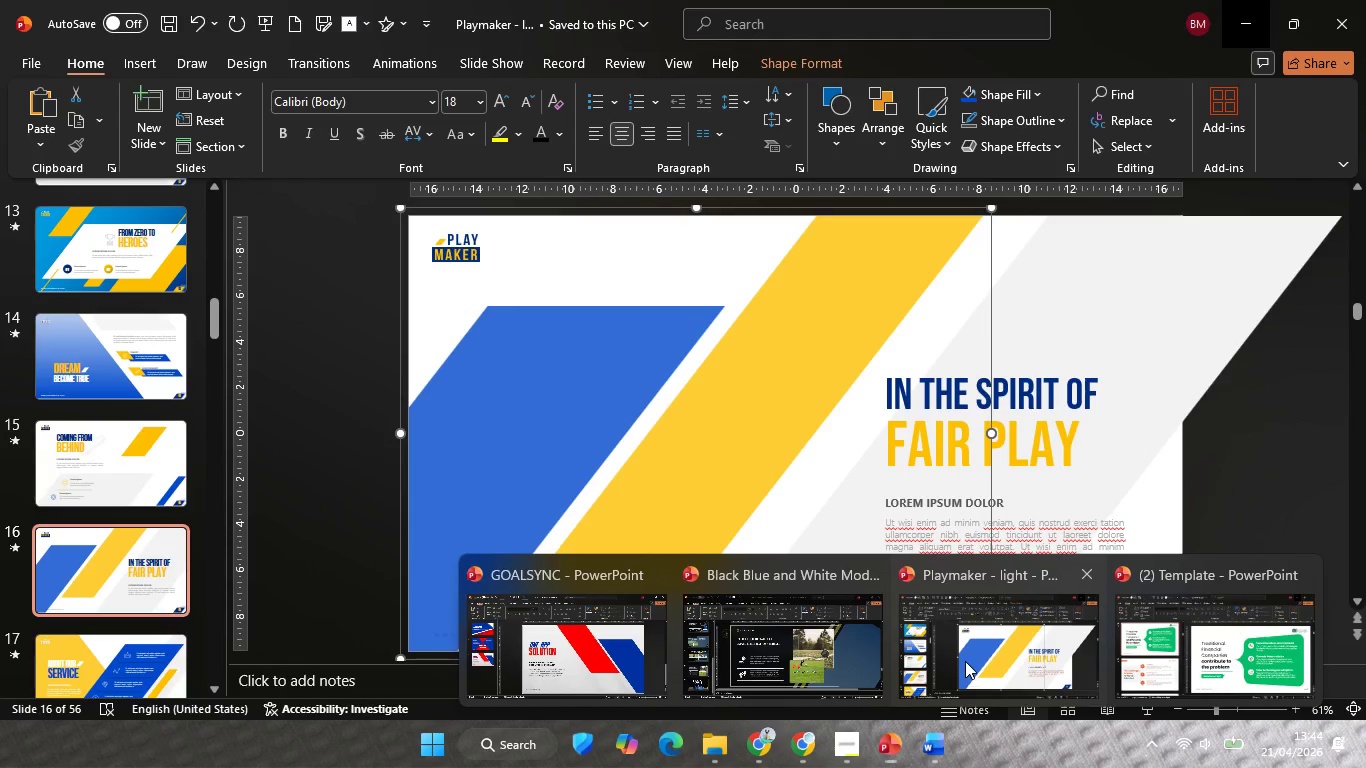 
scroll: coordinate [52, 546], scroll_direction: down, amount: 78.0
 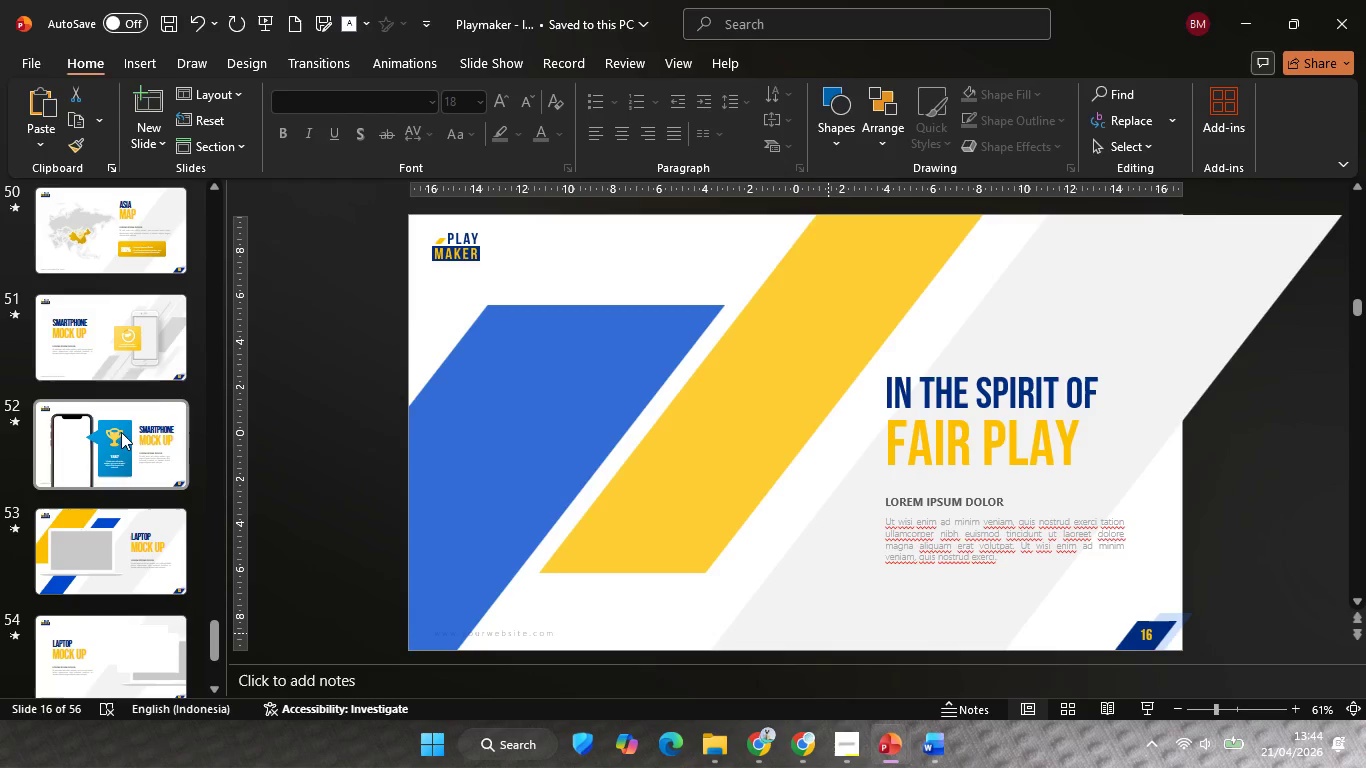 
left_click([121, 432])
 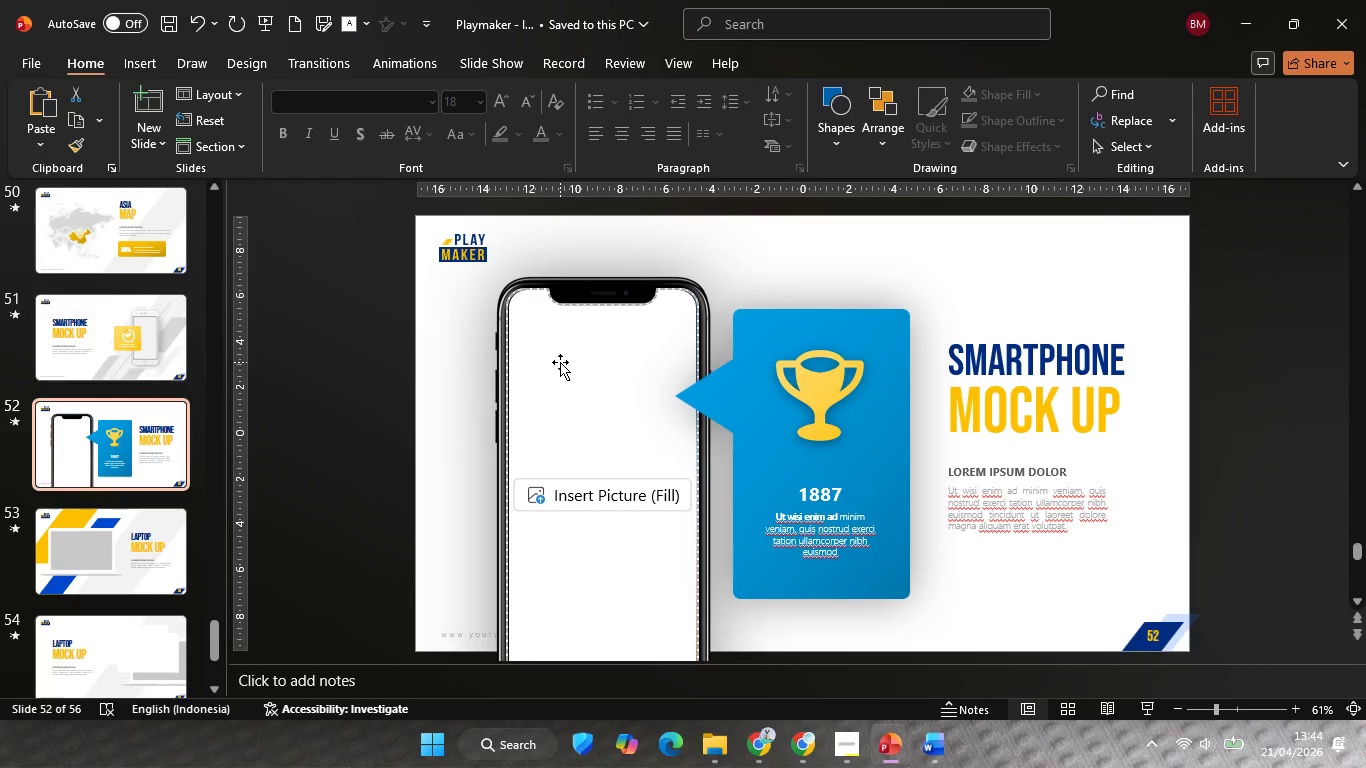 
left_click([560, 362])
 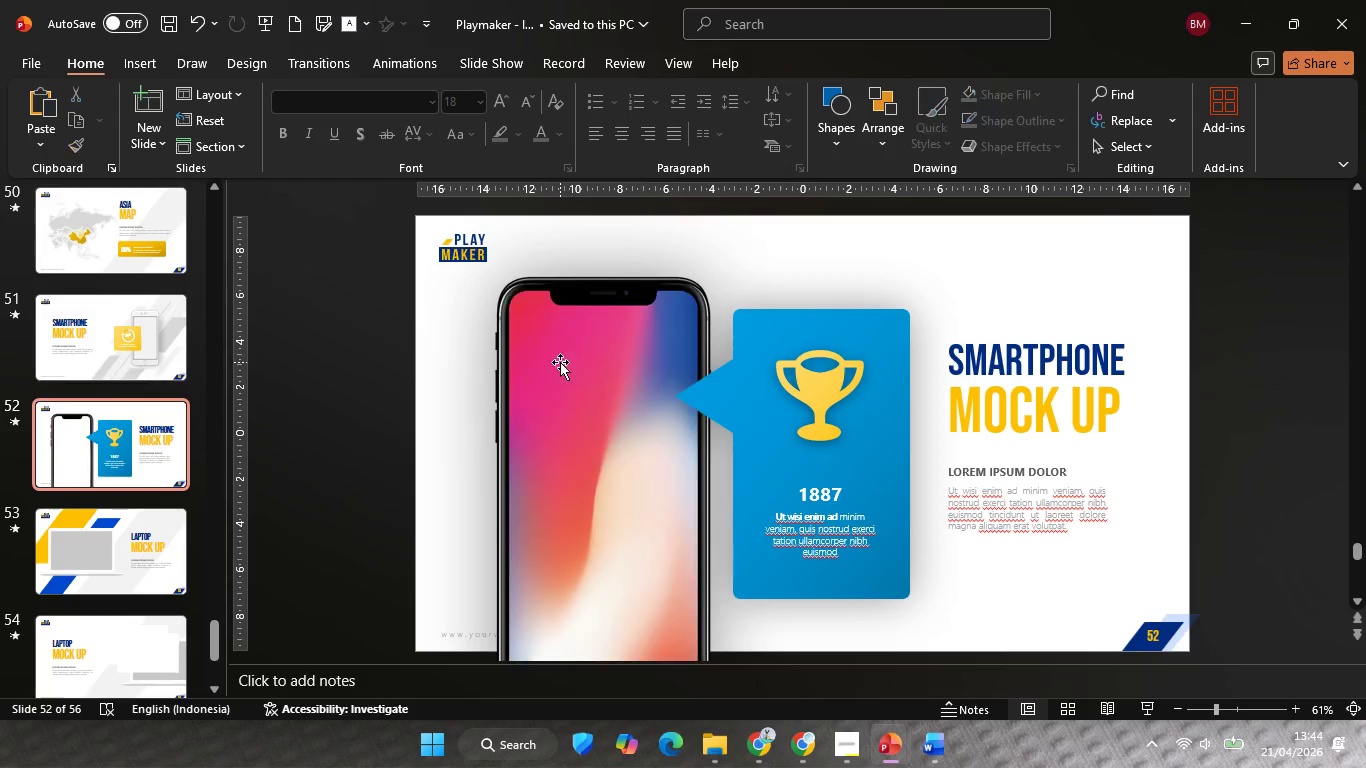 
key(Backspace)
 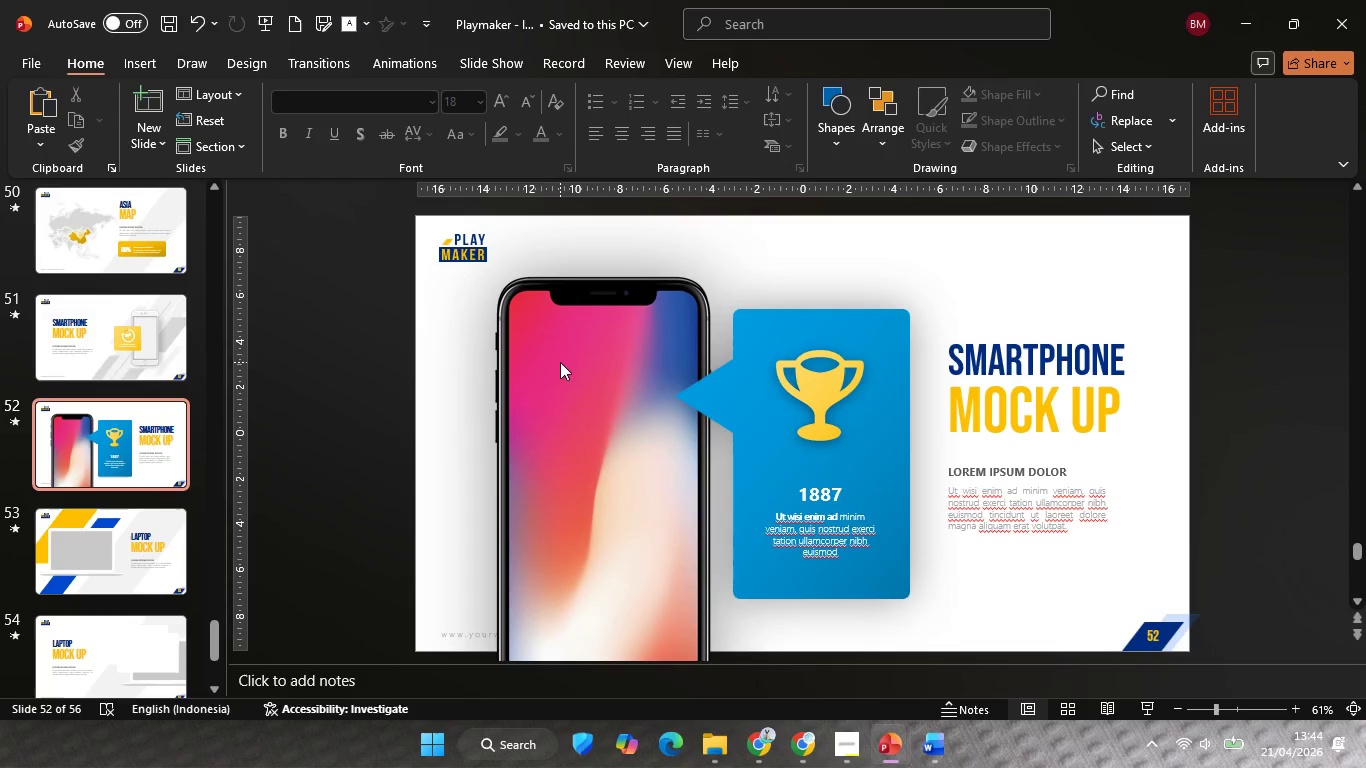 
key(Control+ControlLeft)
 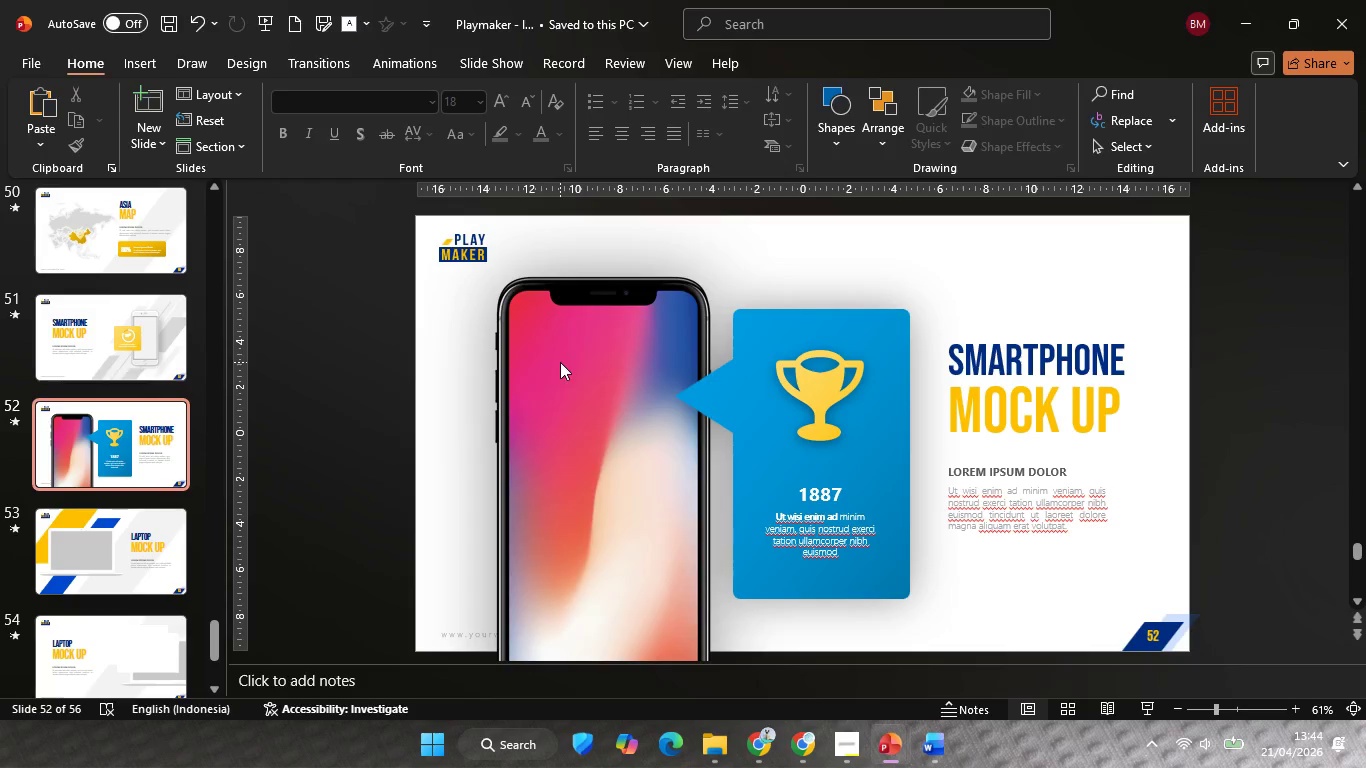 
key(Control+Z)
 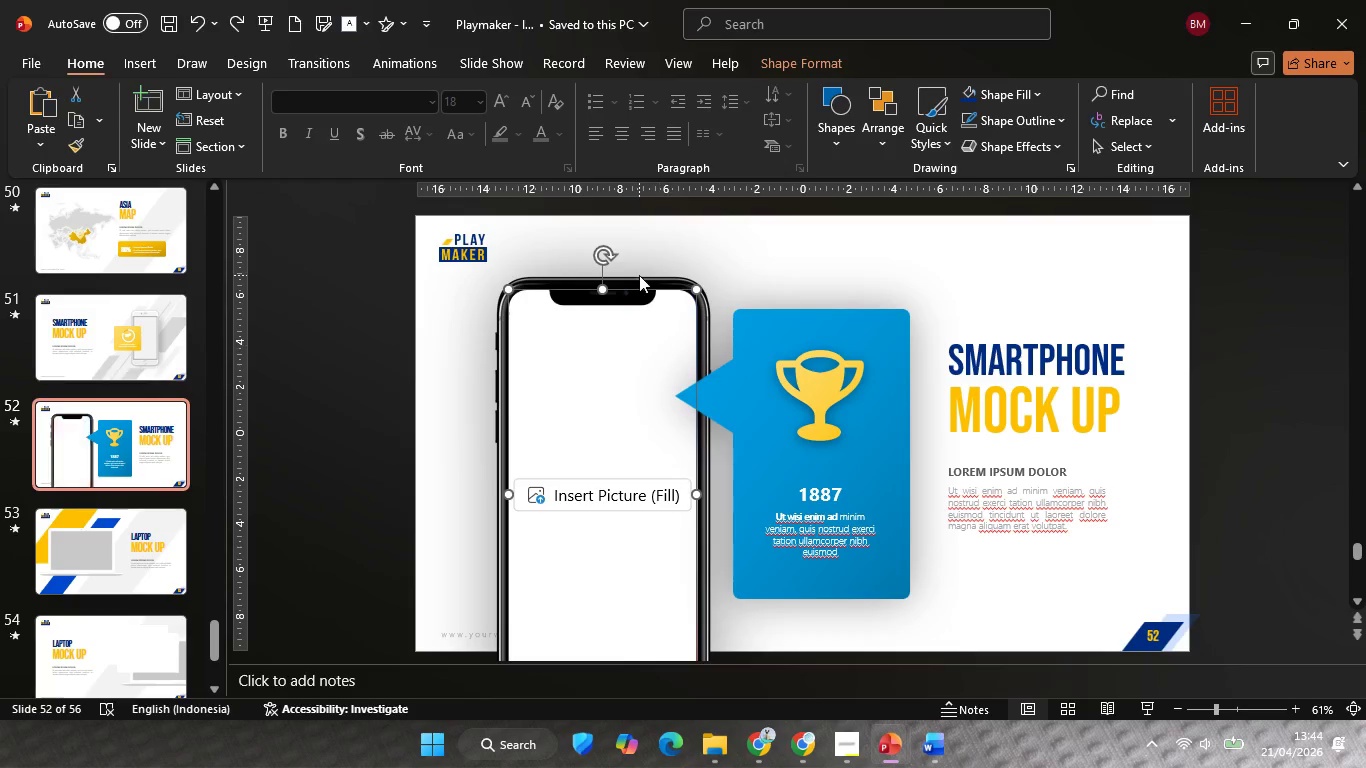 
hold_key(key=ShiftLeft, duration=0.86)
left_click([639, 275])
 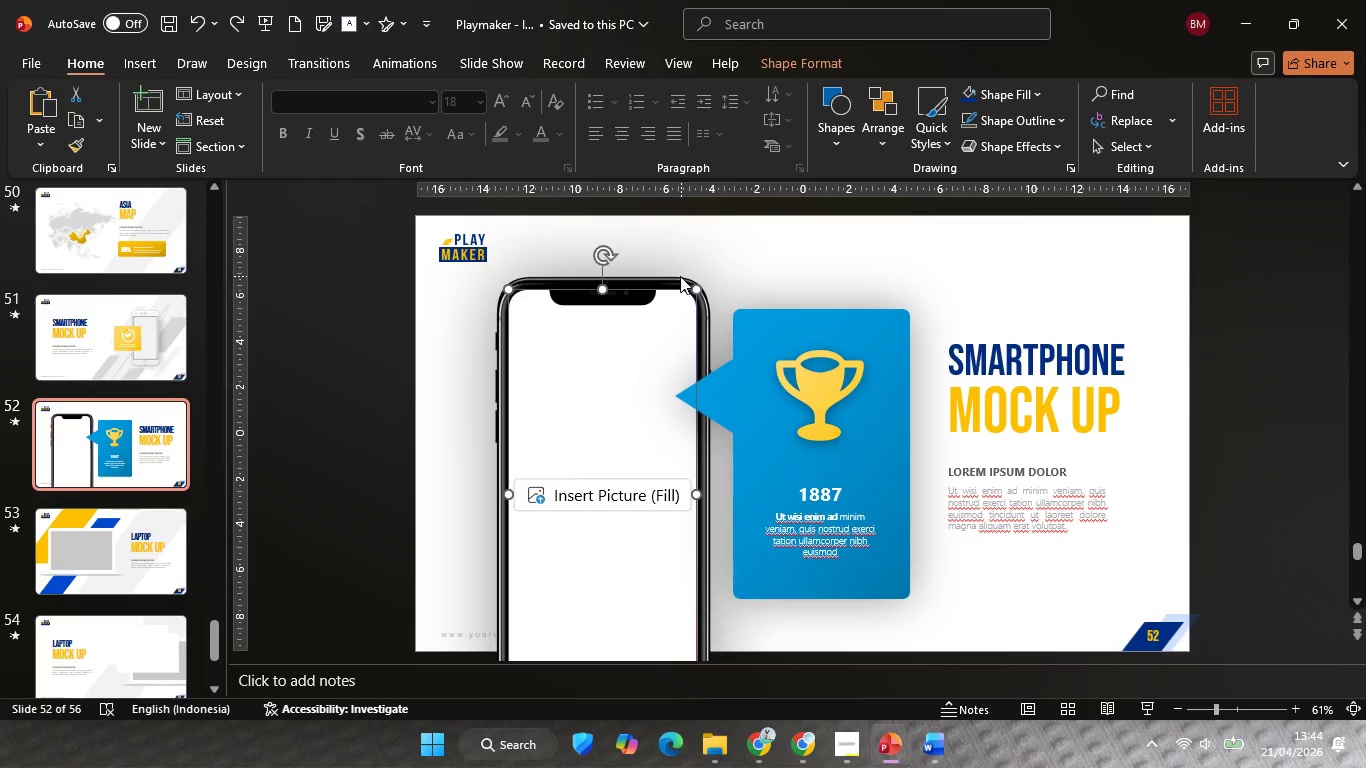 
double_click([680, 276])
 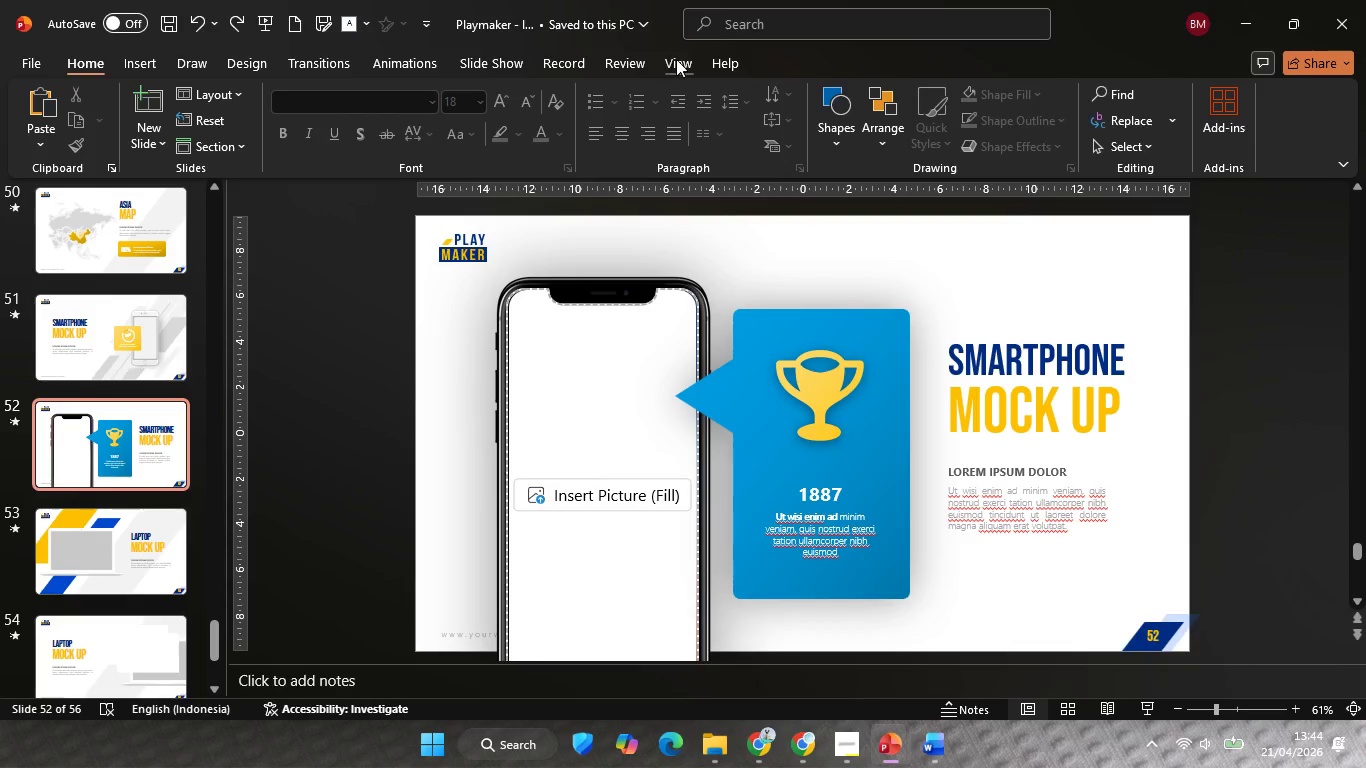 
left_click([678, 59])
 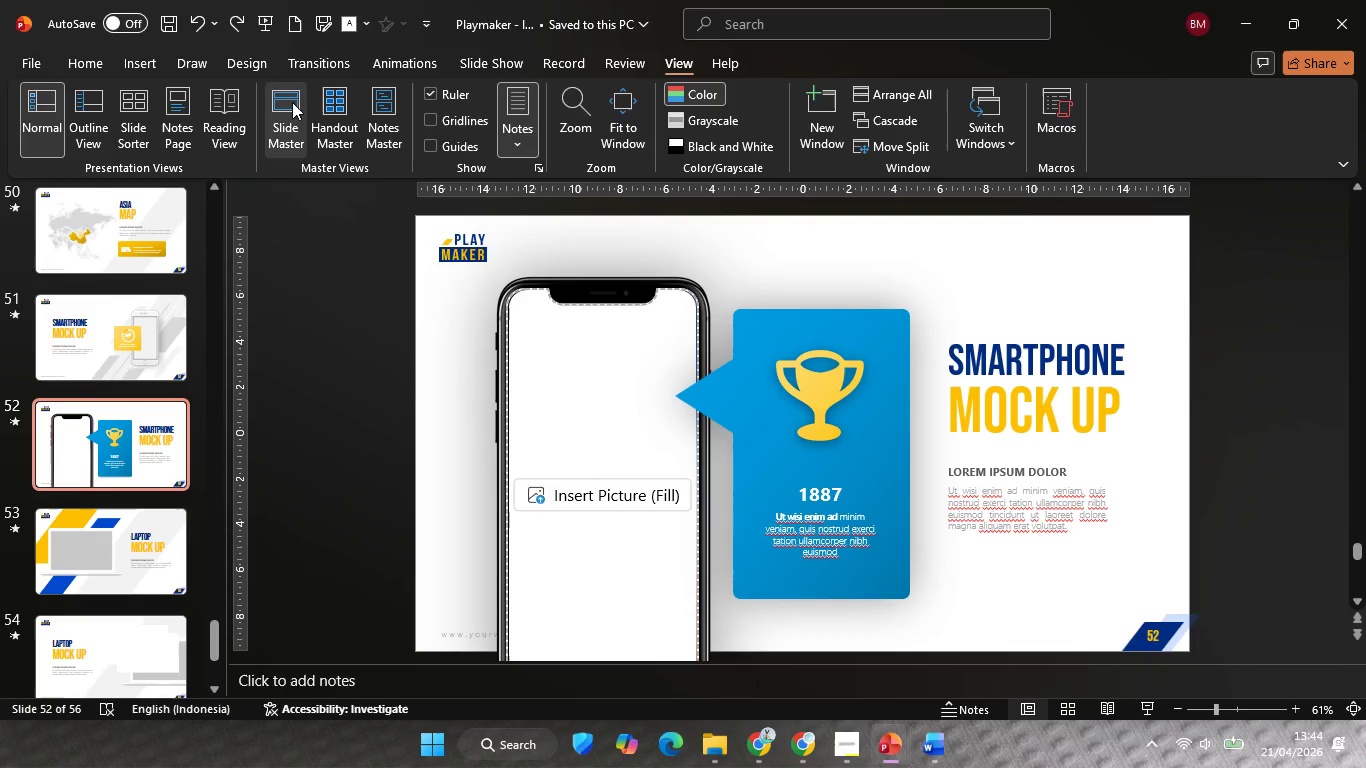 
left_click([291, 104])
 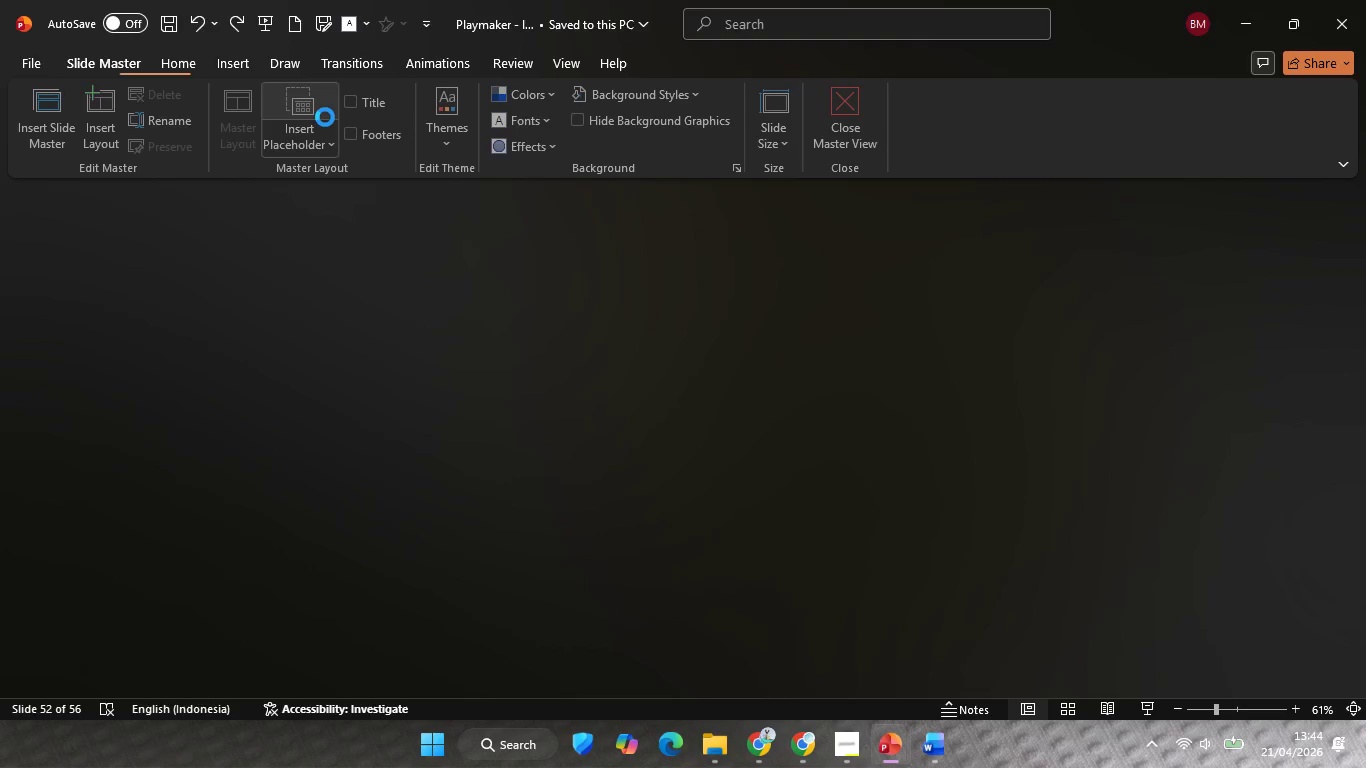 
left_click([600, 379])
 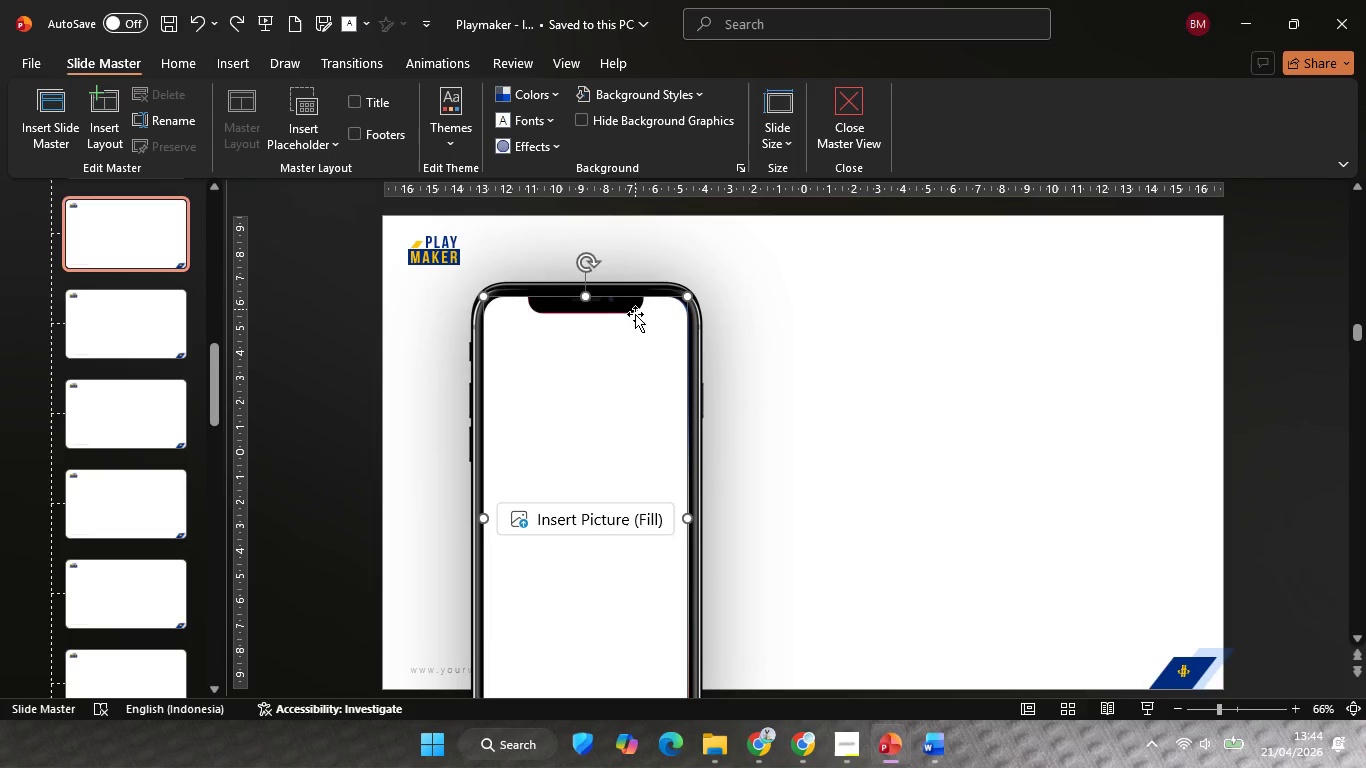 
hold_key(key=ShiftLeft, duration=0.36)
 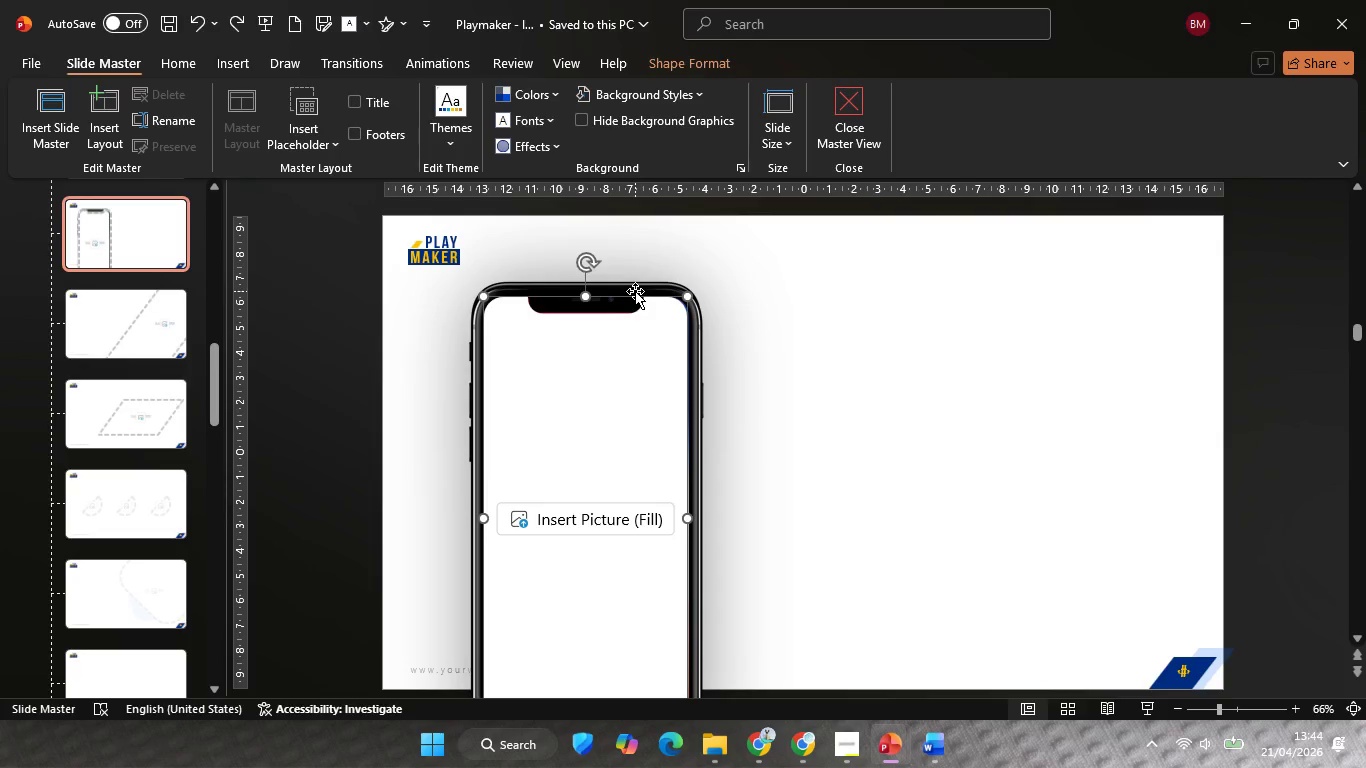 
left_click([635, 291])
 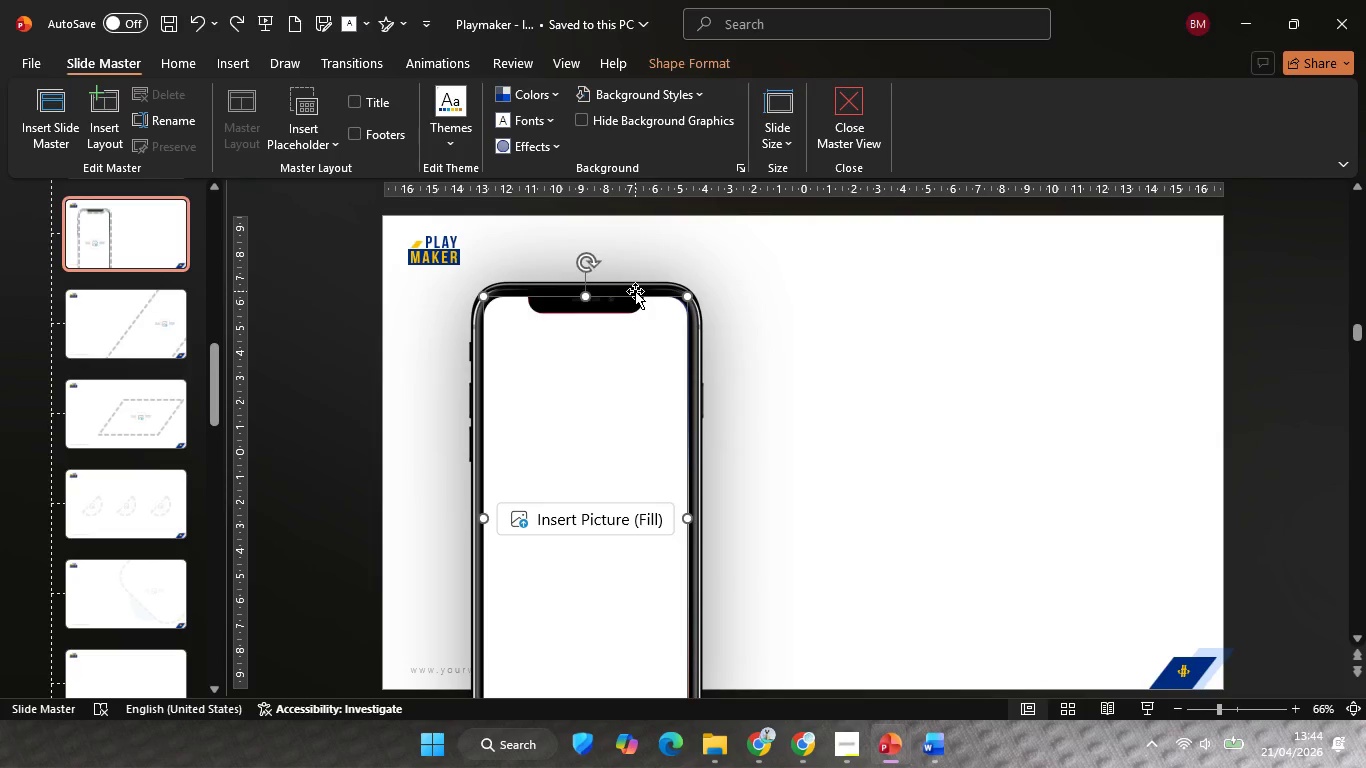 
key(Control+C)
 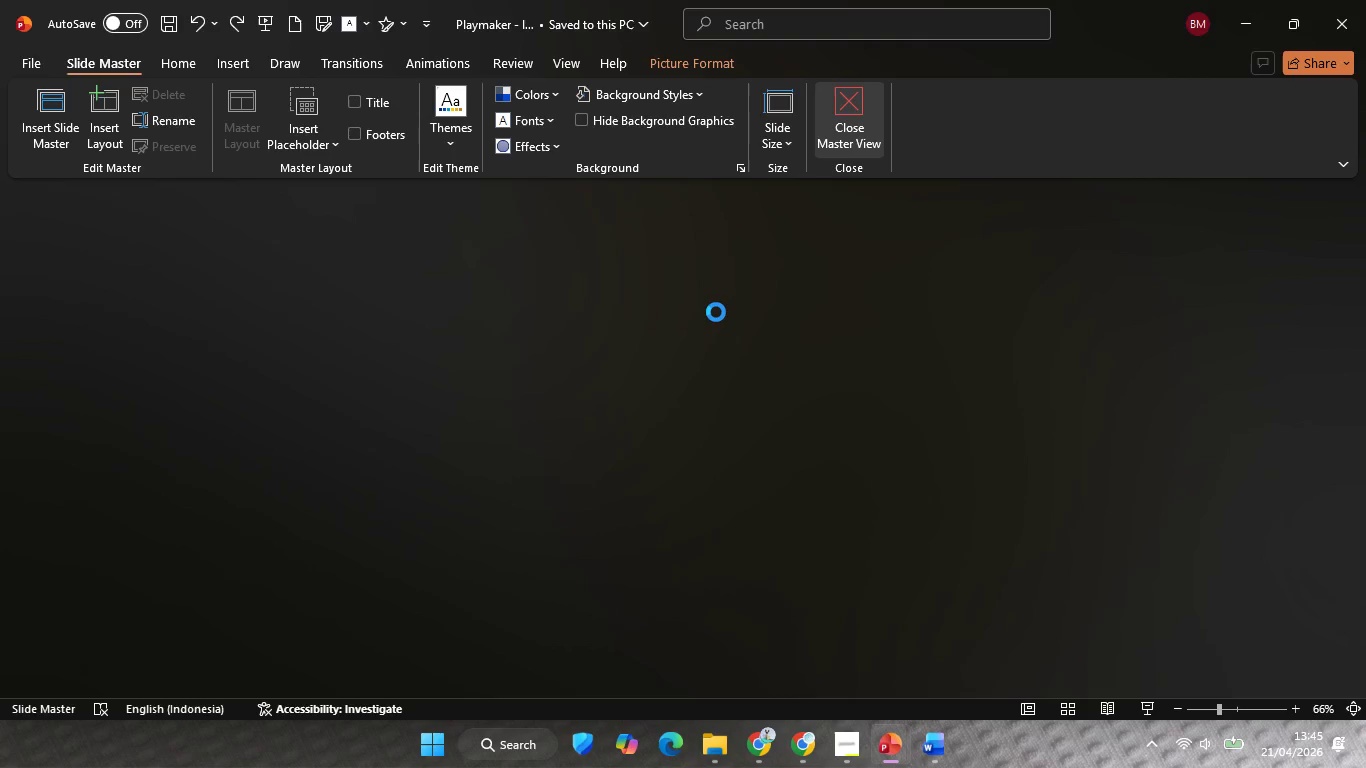 
key(Control+V)
 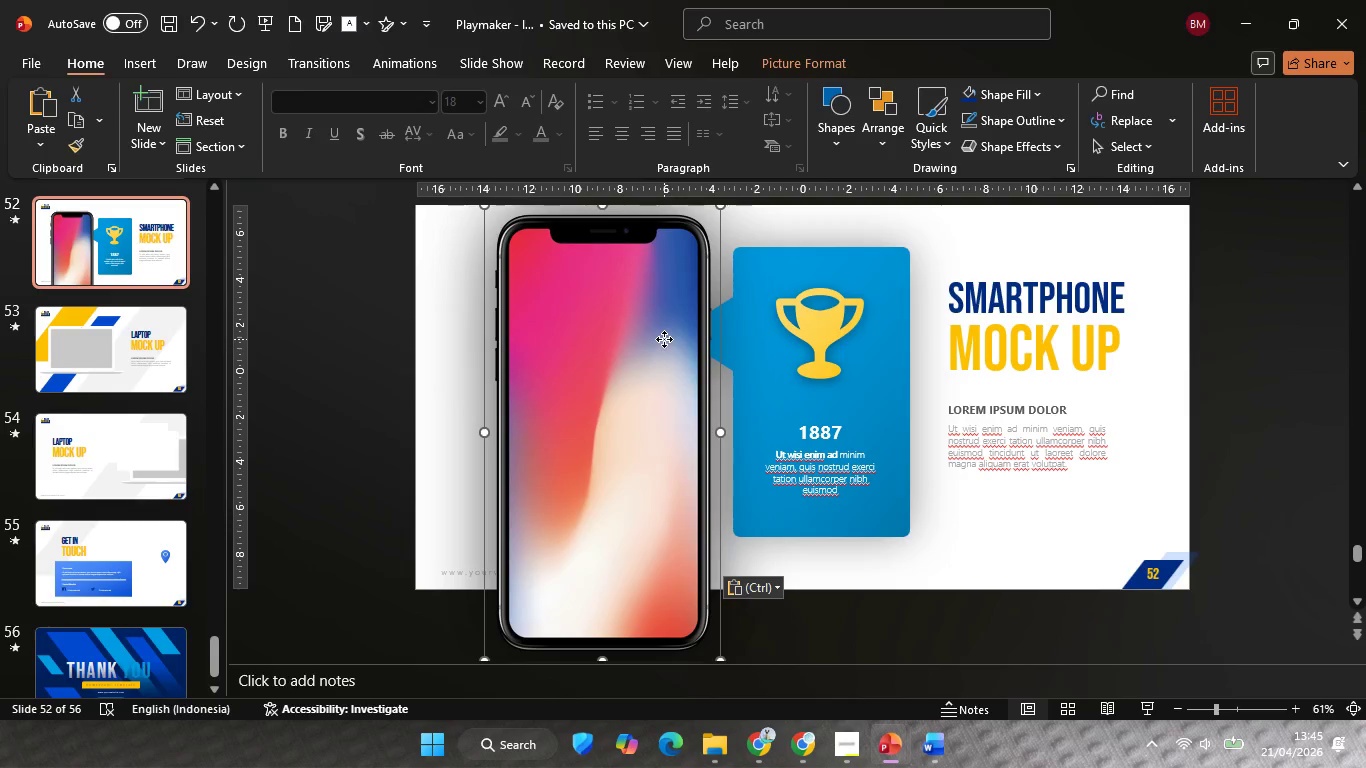 
right_click([664, 339])
 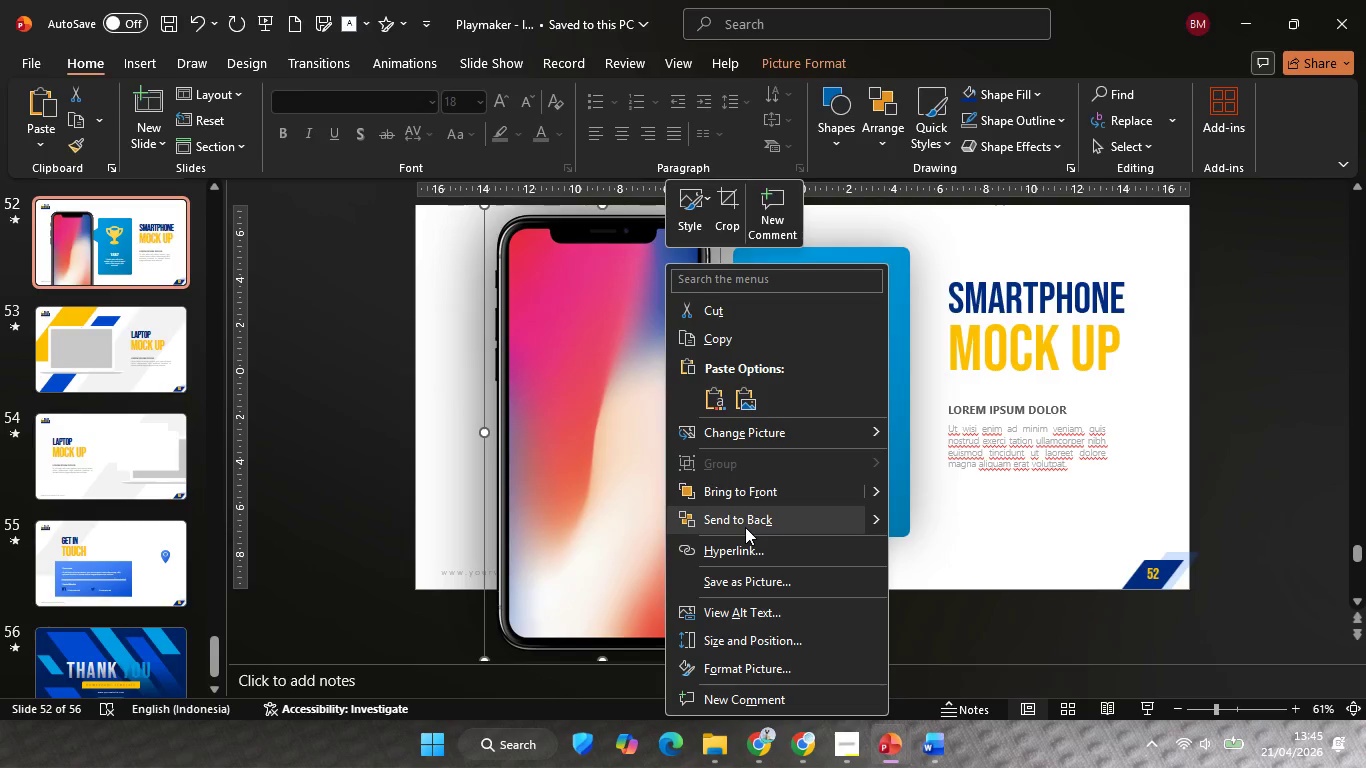 
left_click([745, 527])
 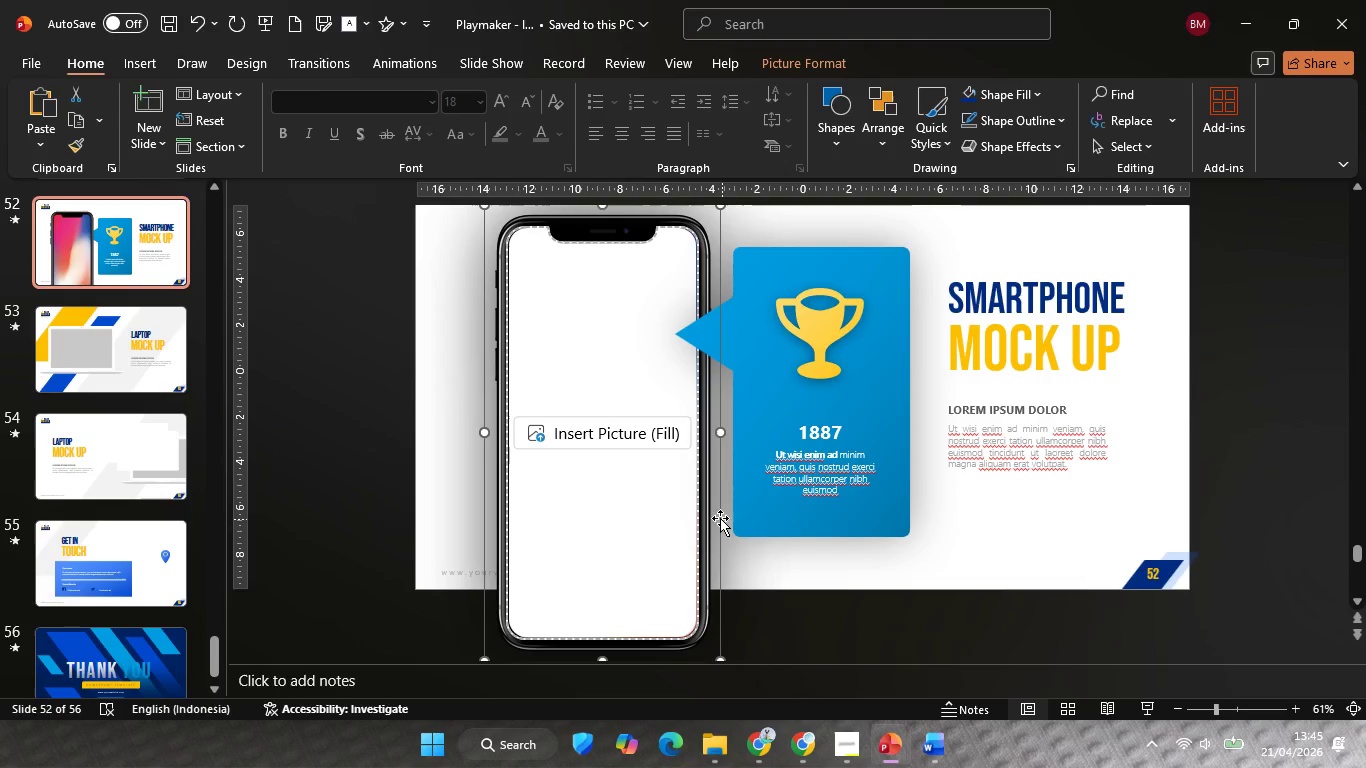 
hold_key(key=ShiftLeft, duration=0.52)
left_click([641, 319])
 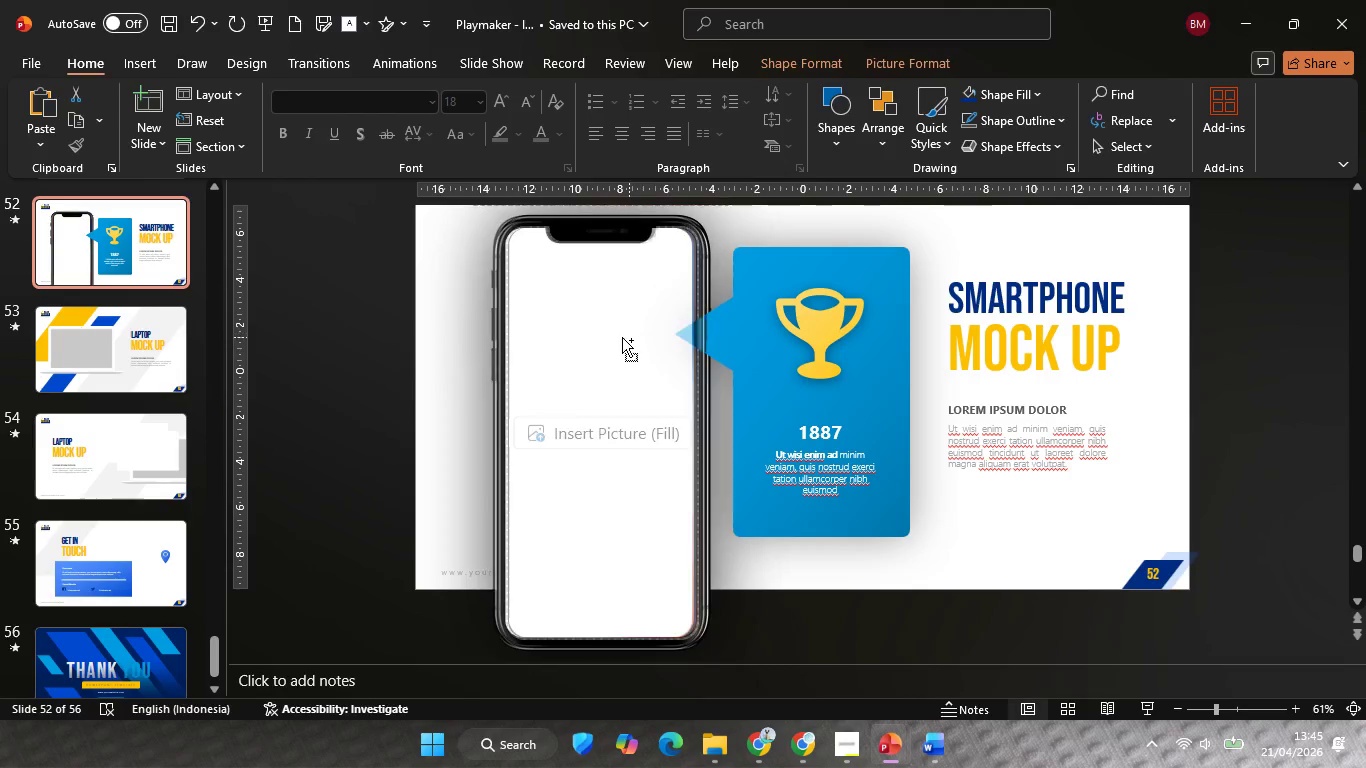 
hold_key(key=ShiftLeft, duration=0.56)
left_click_drag(start_coordinate=[651, 333], to_coordinate=[583, 343])
 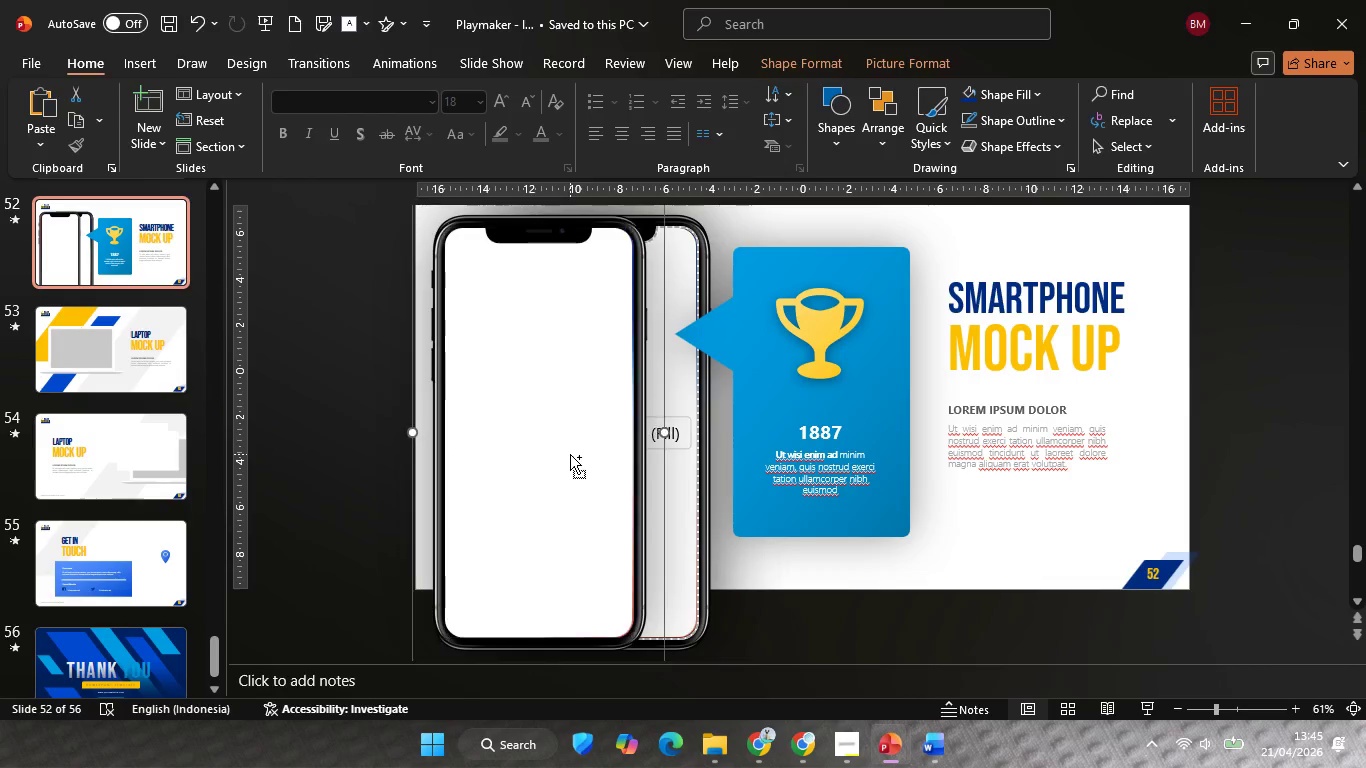 
key(Control+G)
 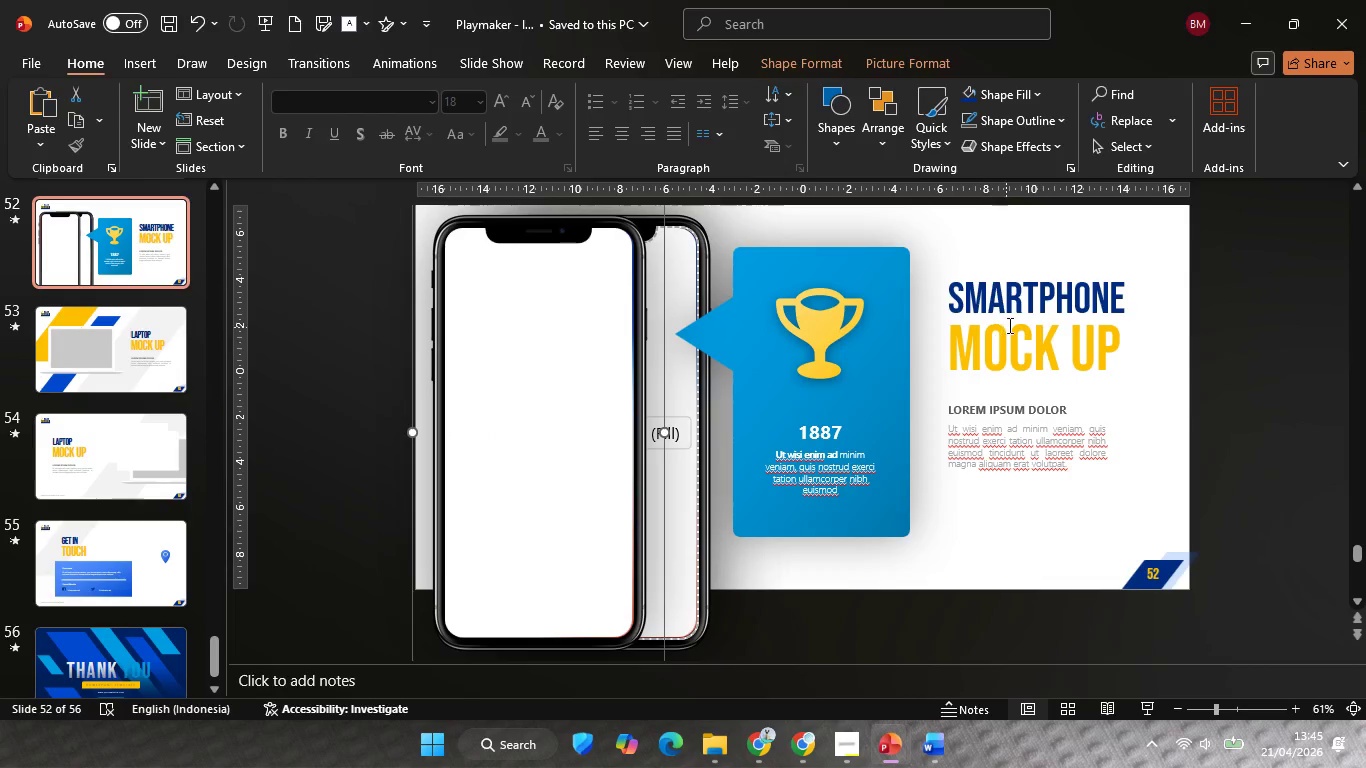 
key(Control+C)
 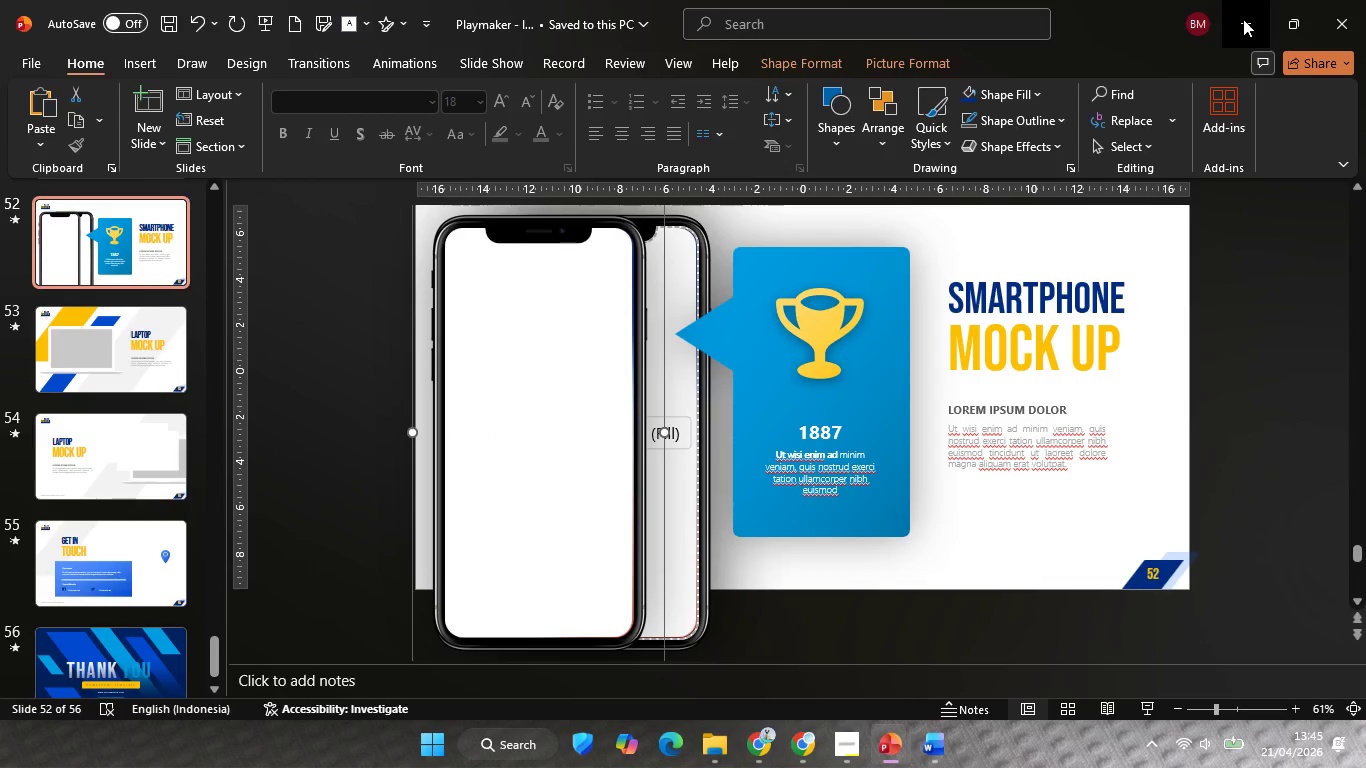 
left_click([1243, 19])
 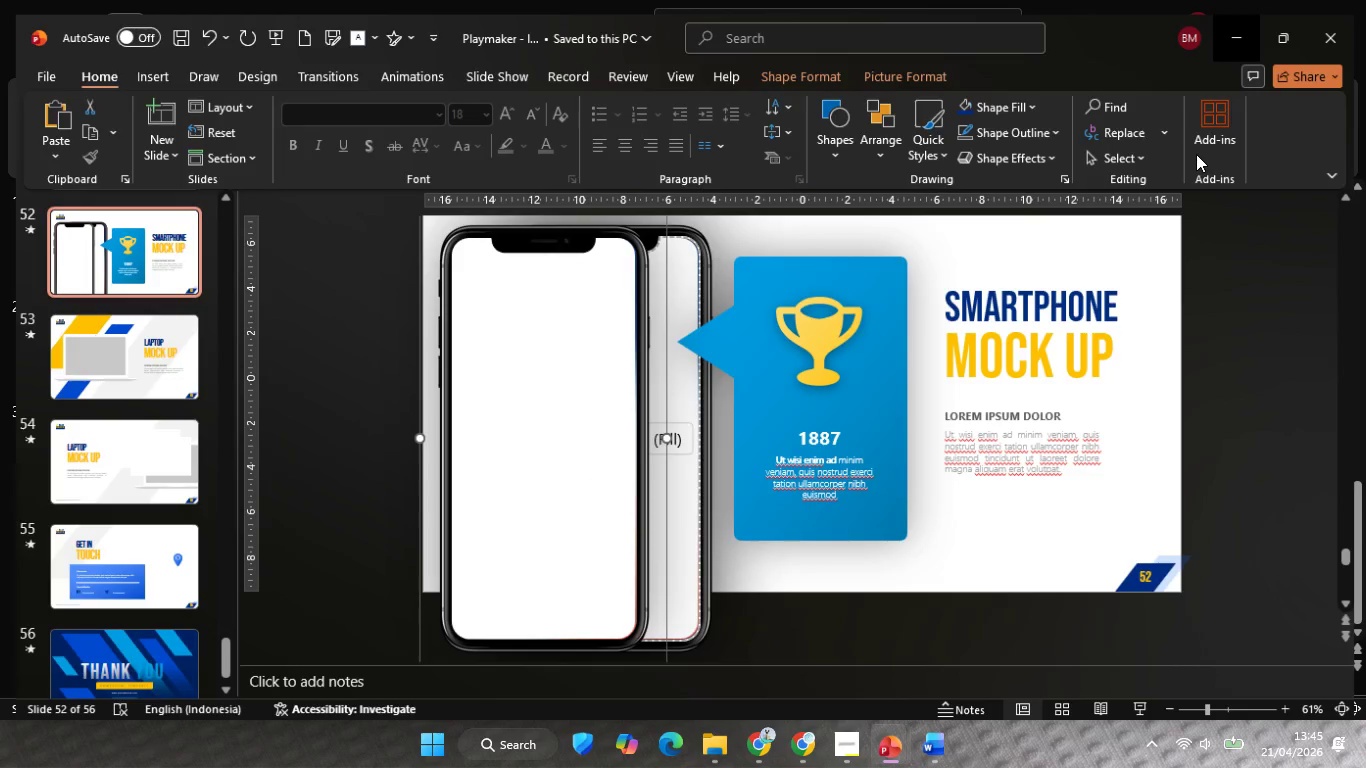 
key(Control+V)
 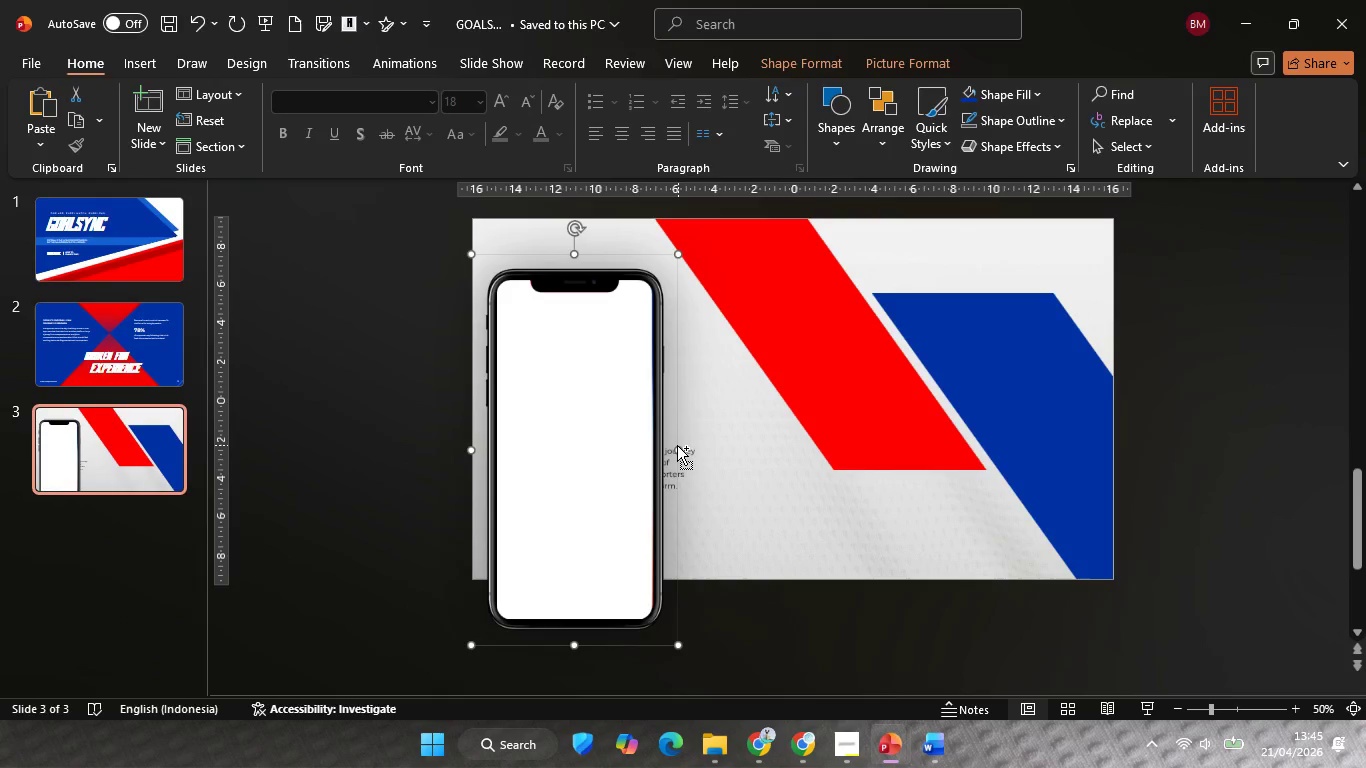 
hold_key(key=ShiftLeft, duration=1.33)
 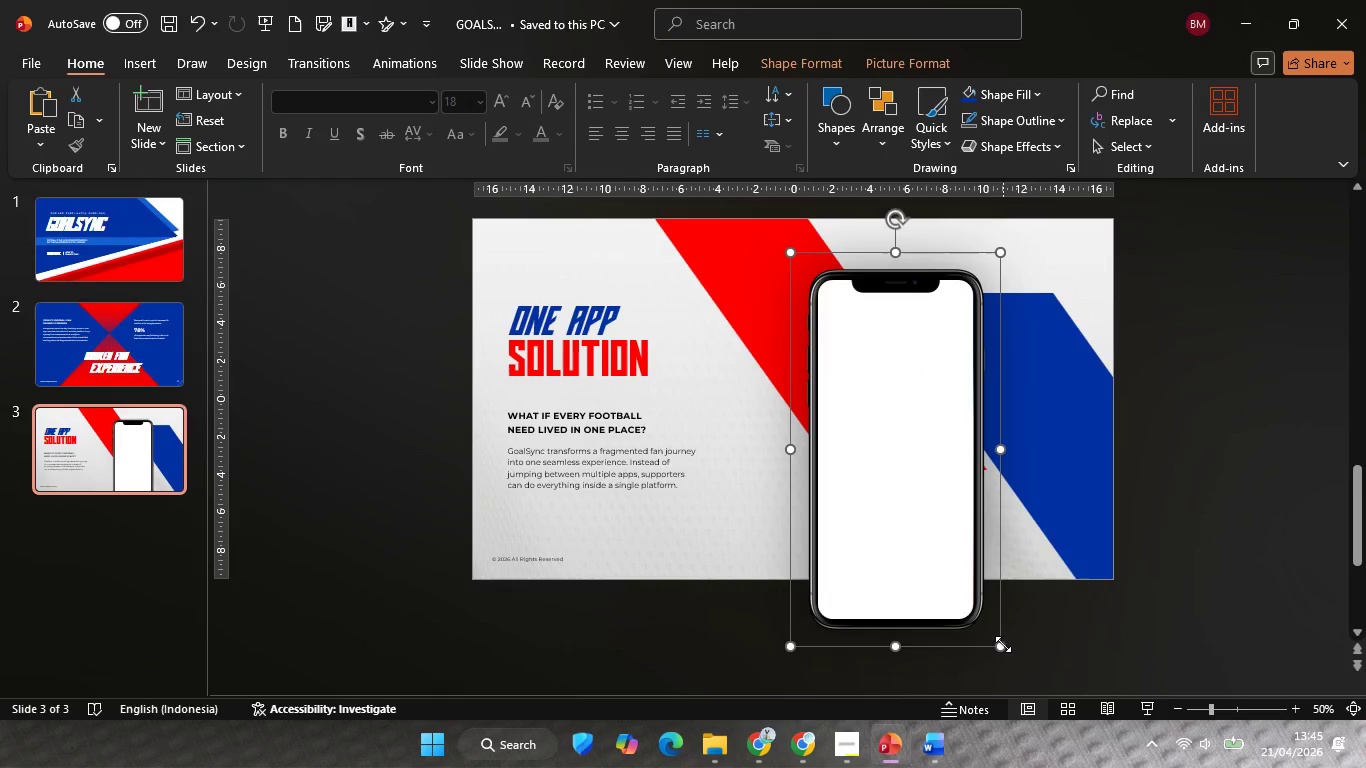 
scroll: coordinate [679, 445], scroll_direction: down, amount: 1.0
 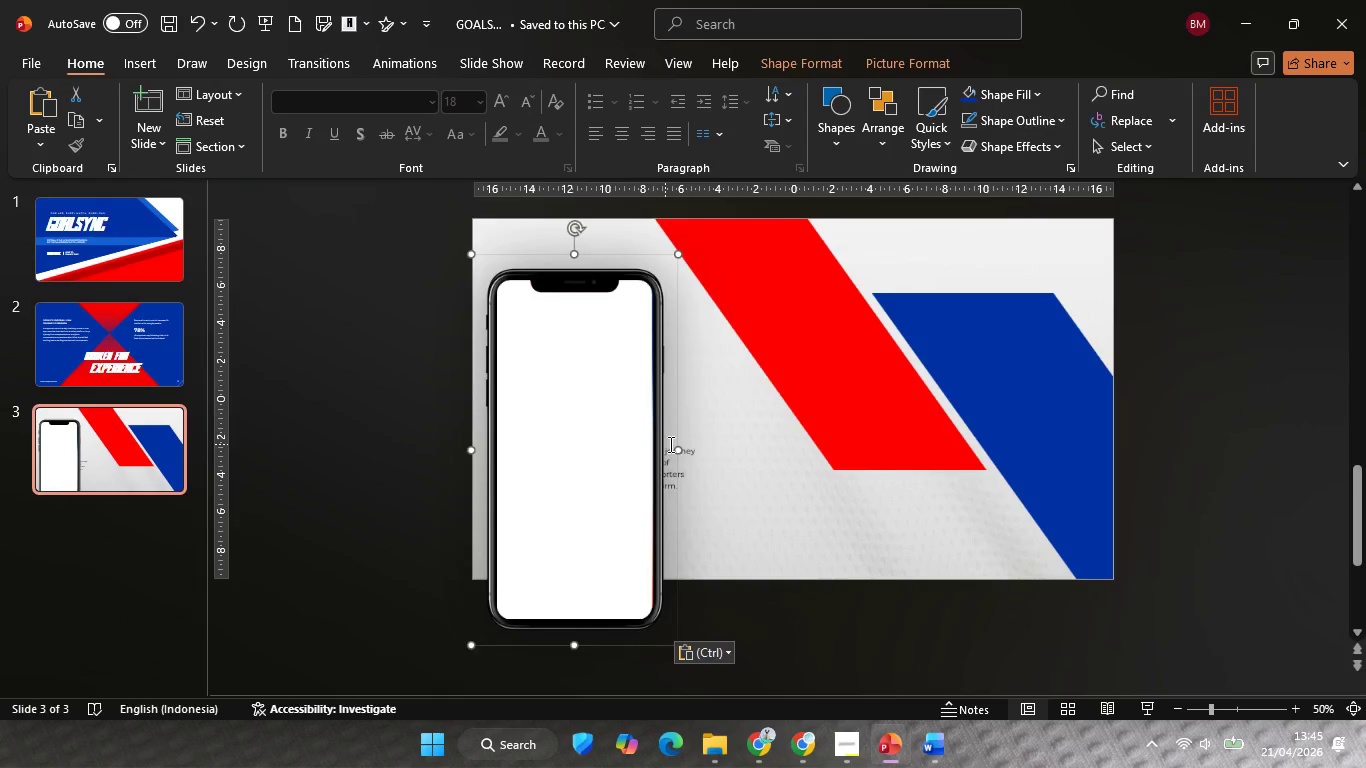 
left_click_drag(start_coordinate=[589, 407], to_coordinate=[913, 433])
 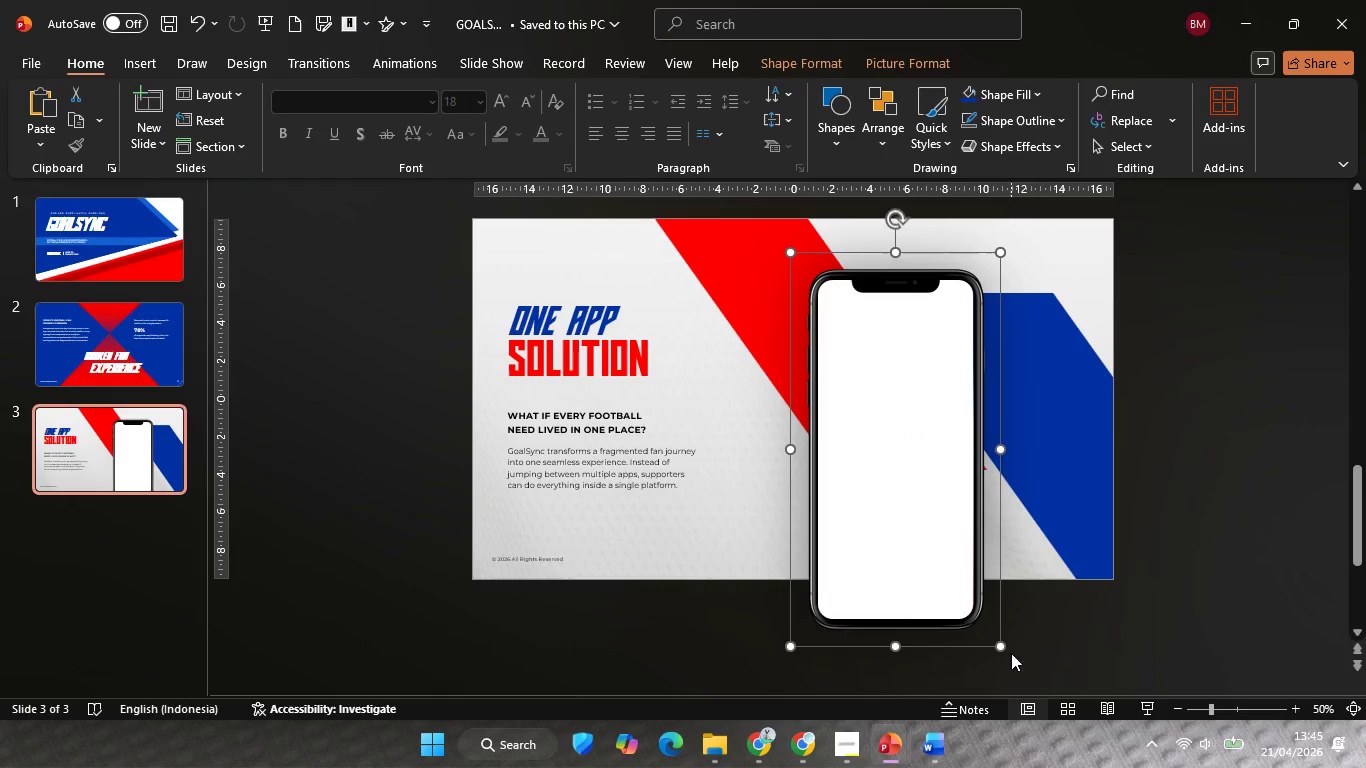 
hold_key(key=ShiftLeft, duration=1.88)
left_click_drag(start_coordinate=[1002, 643], to_coordinate=[937, 556])
 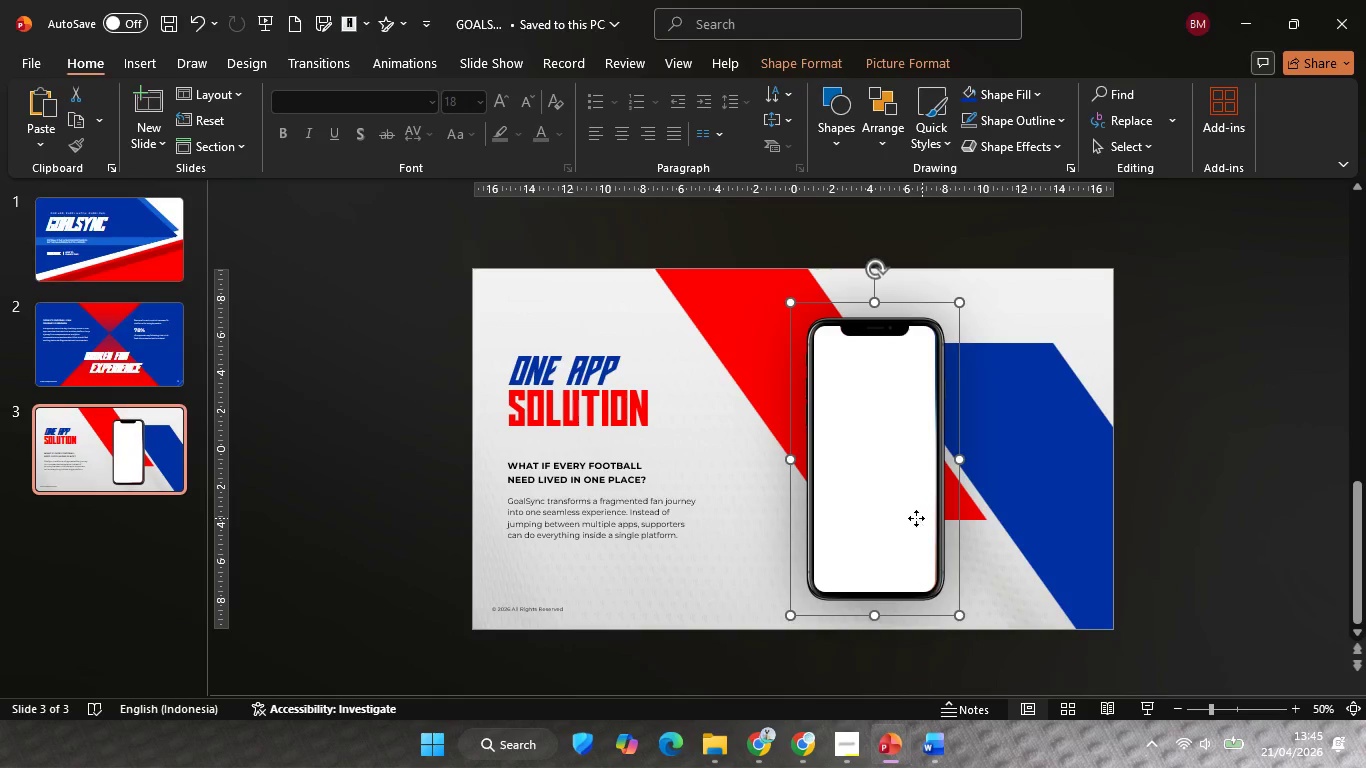 
left_click_drag(start_coordinate=[922, 518], to_coordinate=[843, 515])
 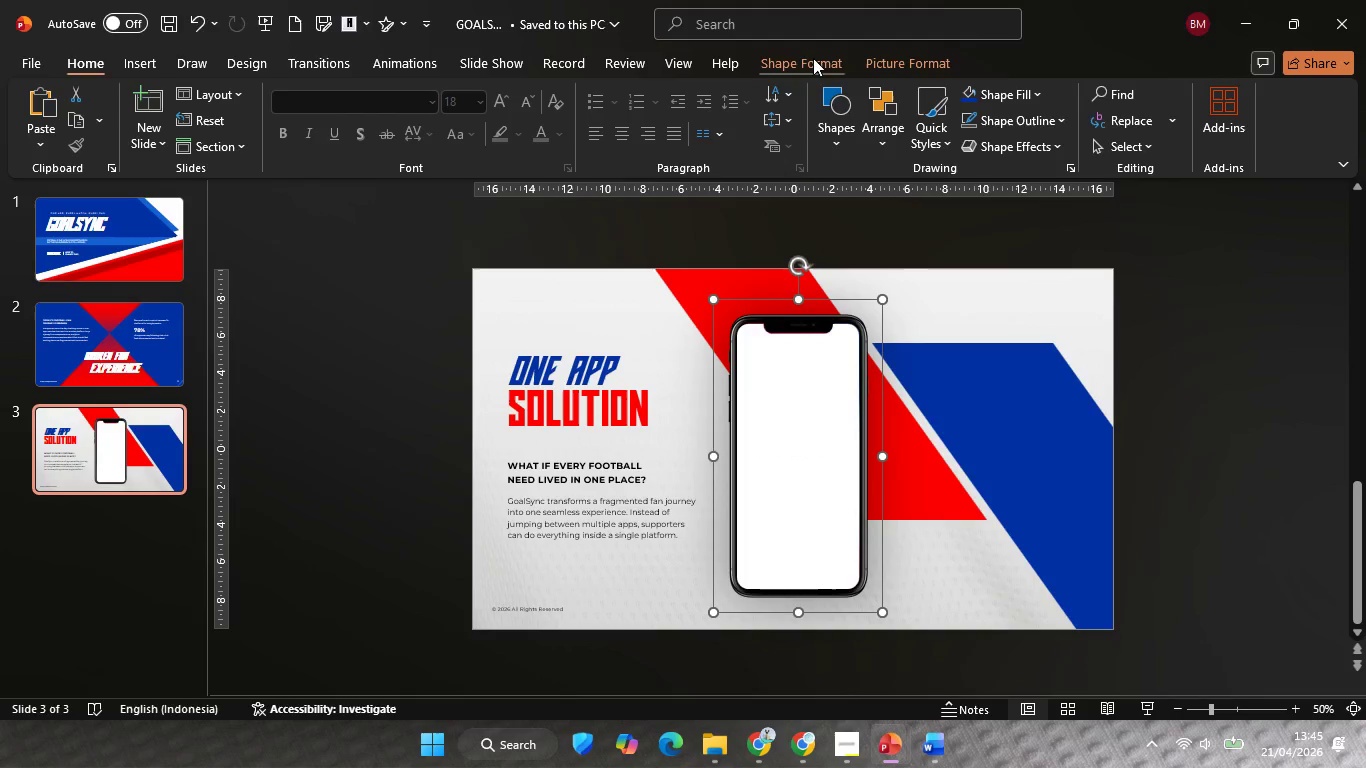 
left_click([813, 58])
 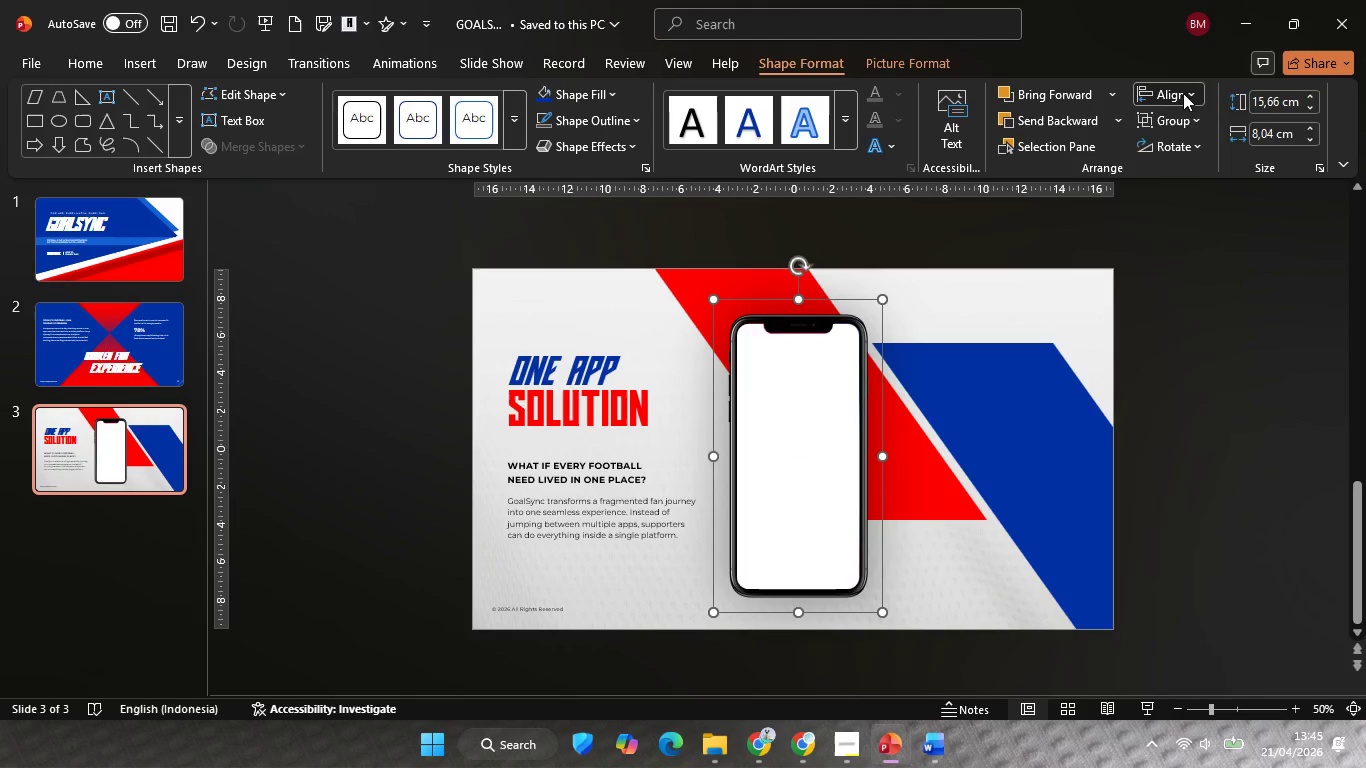 
left_click([1183, 93])
 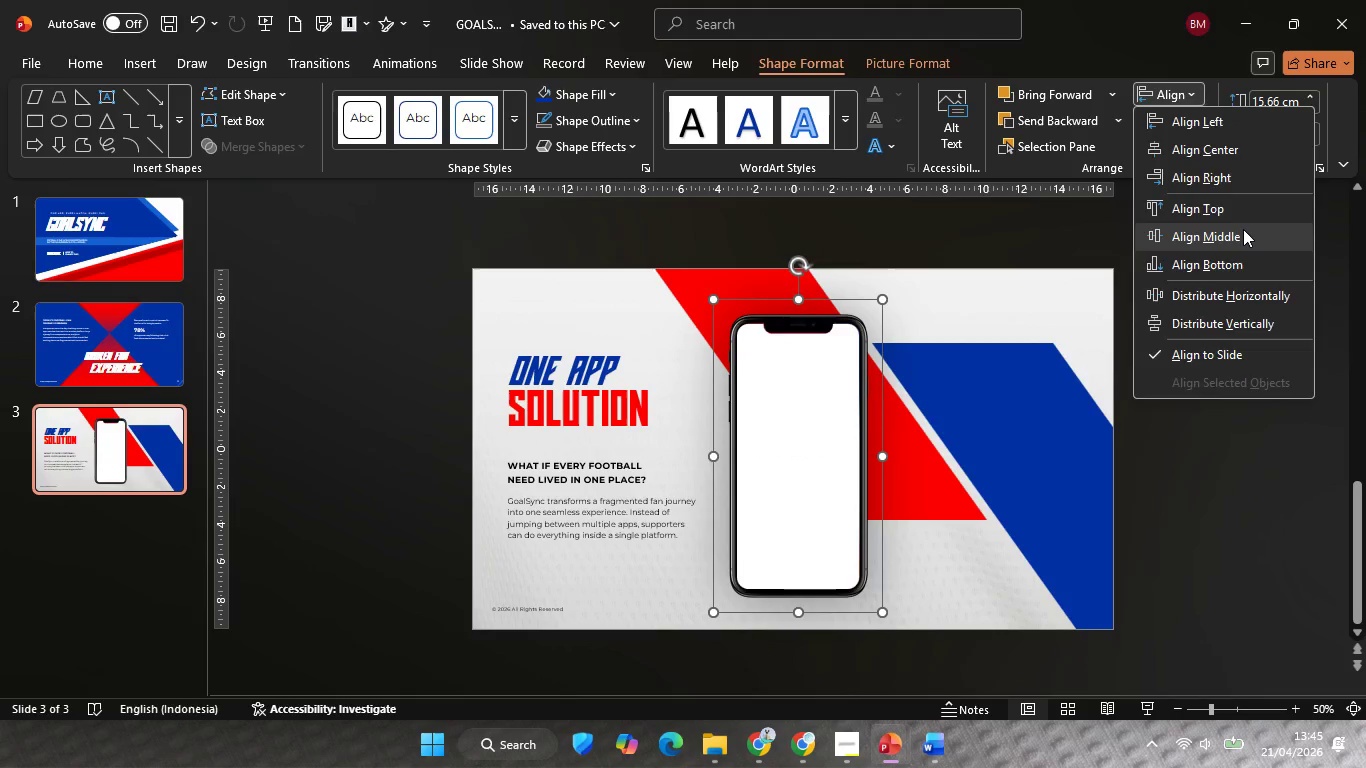 
left_click([1243, 229])
 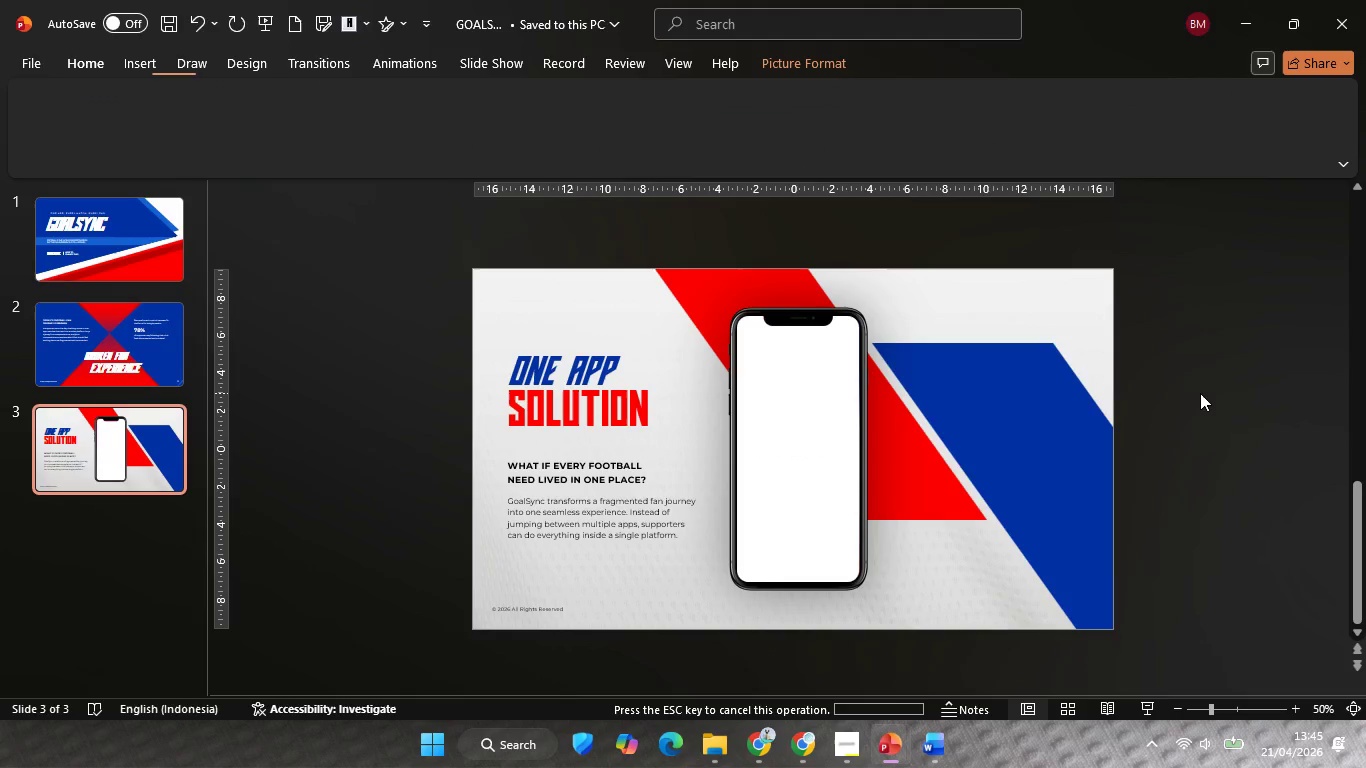 
double_click([1200, 393])
 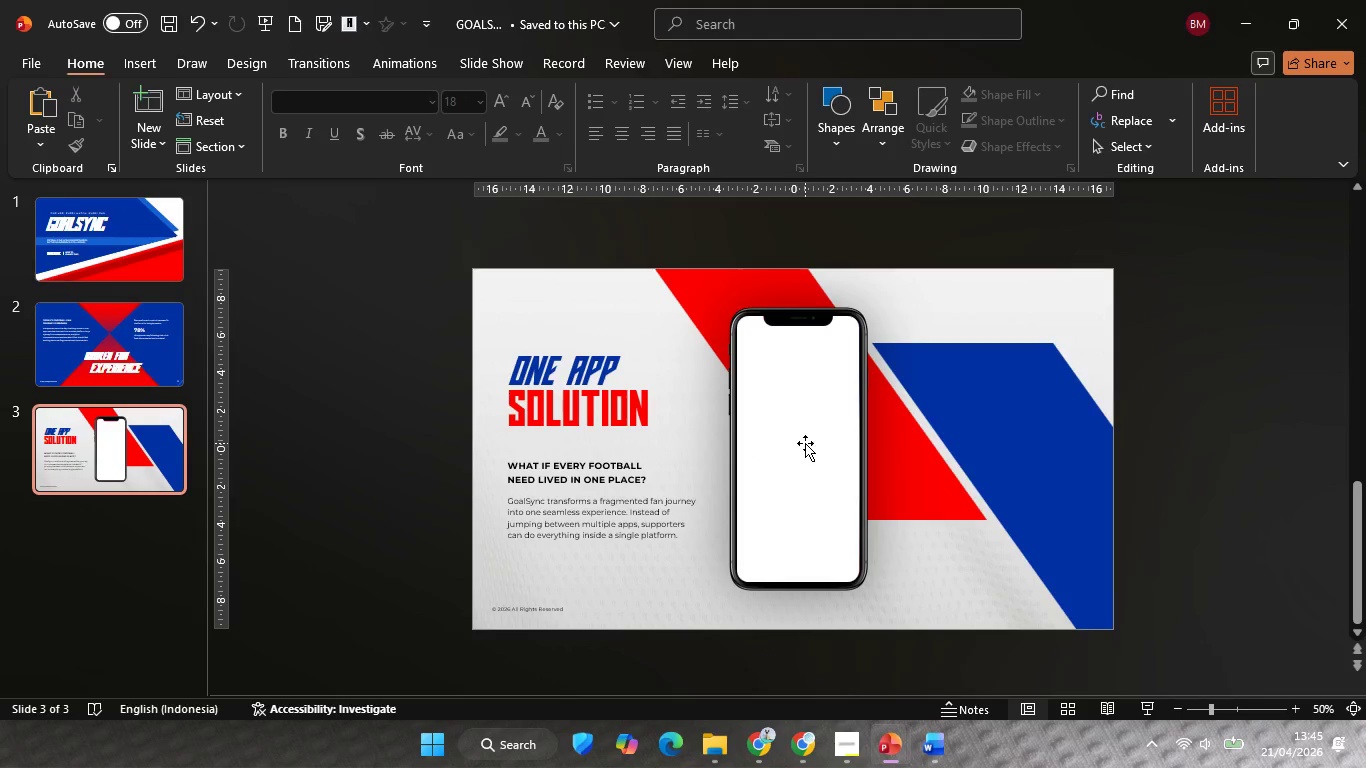 
left_click([1054, 457])
 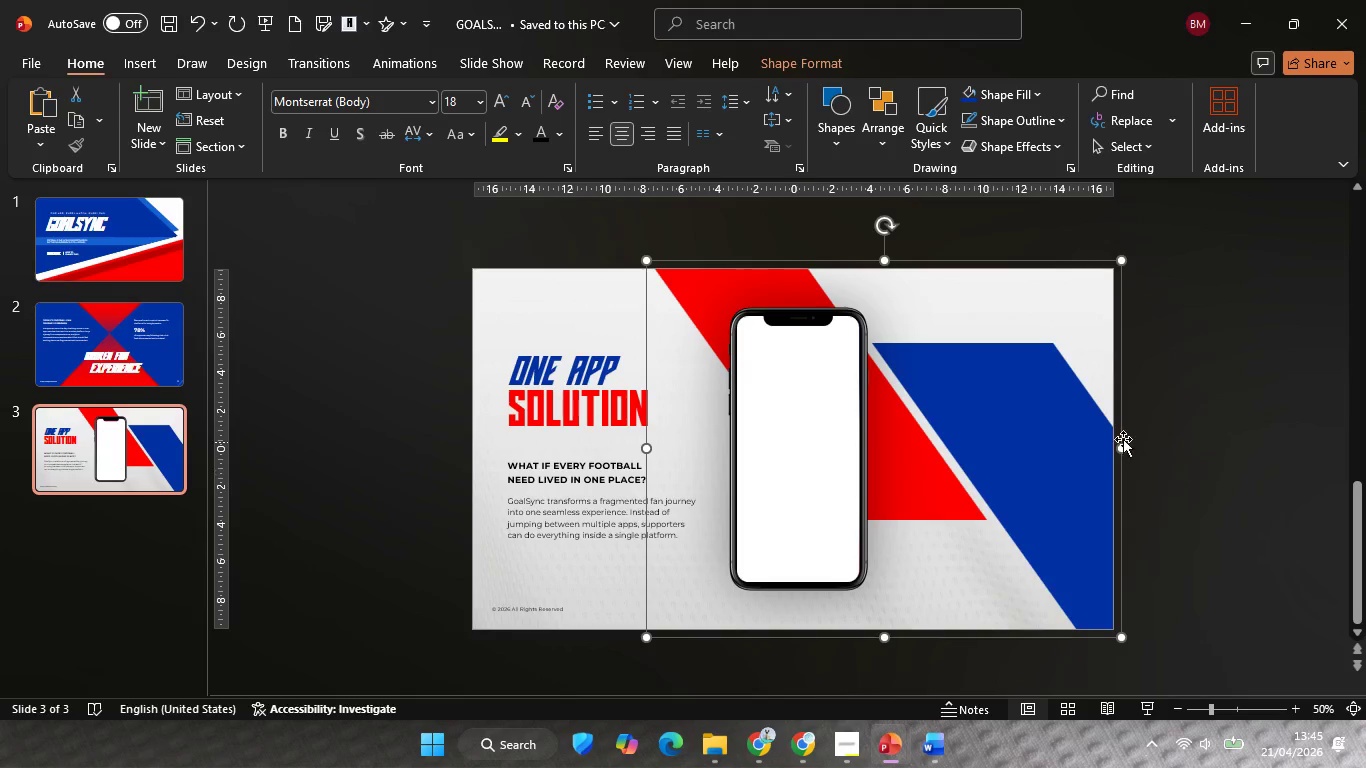 
key(Backspace)
 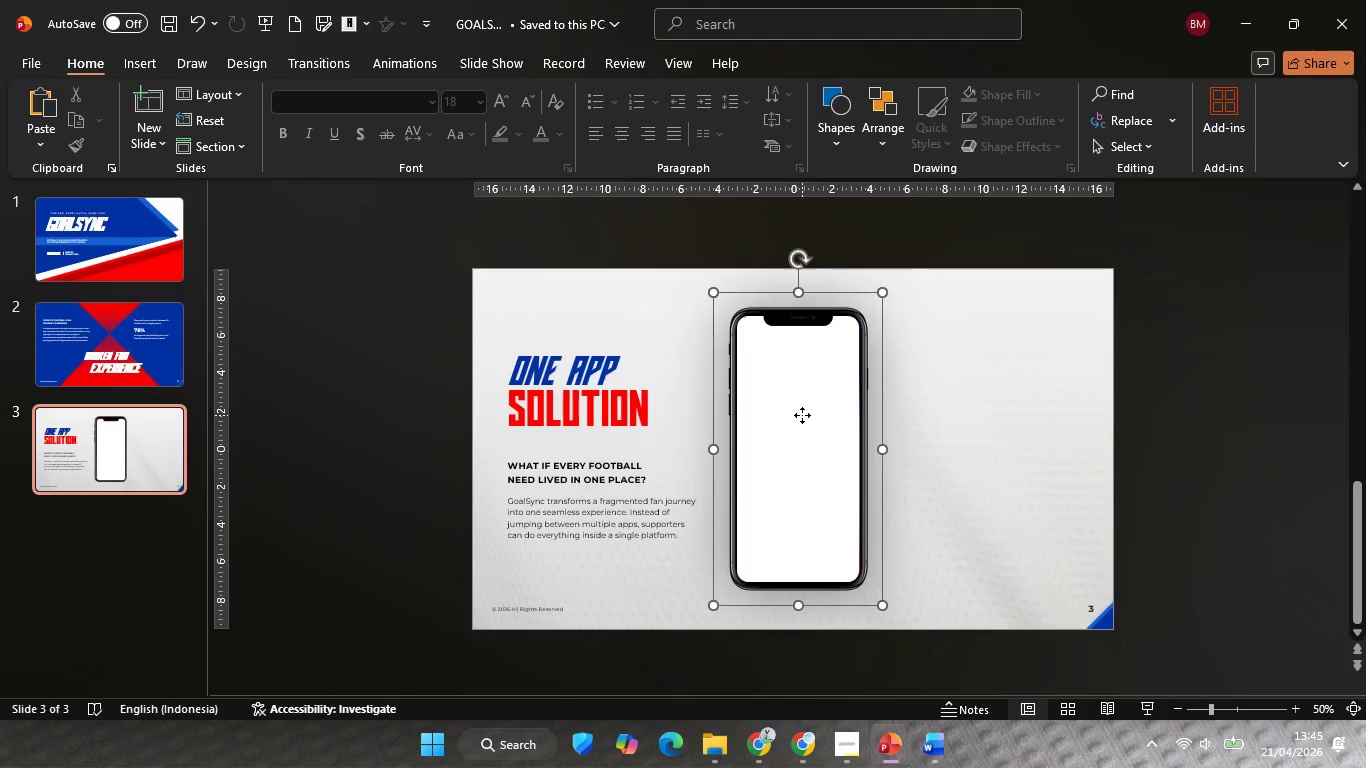 
left_click([802, 415])
 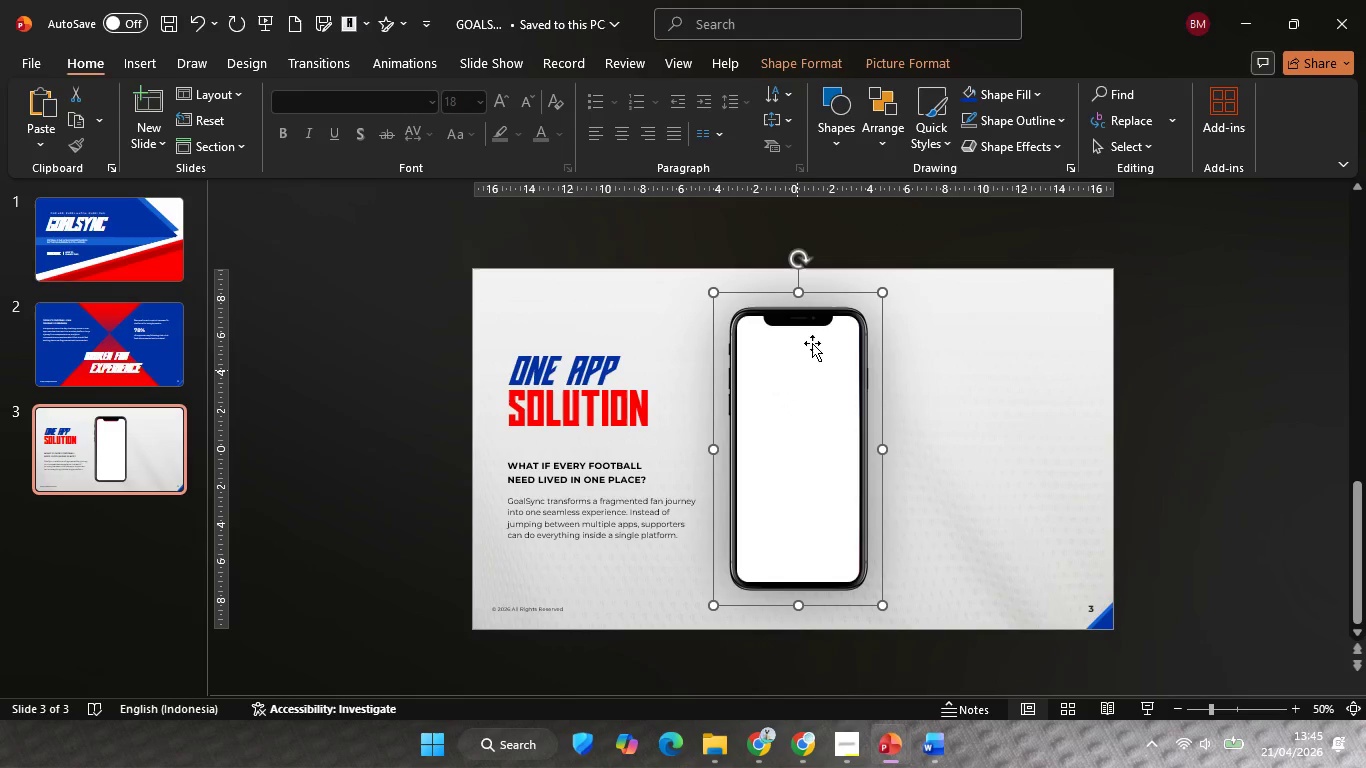 
key(Shift+ShiftLeft)
 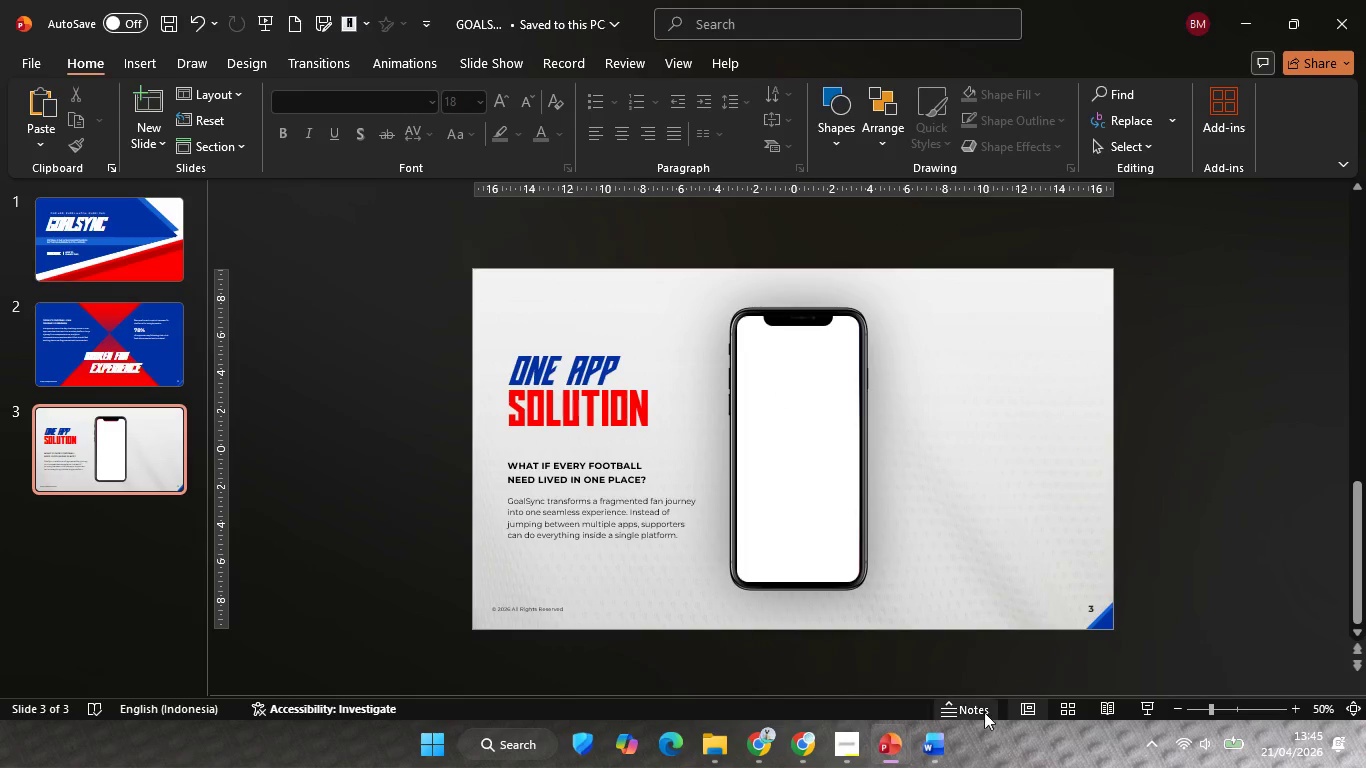 
mouse_move([940, 744])
 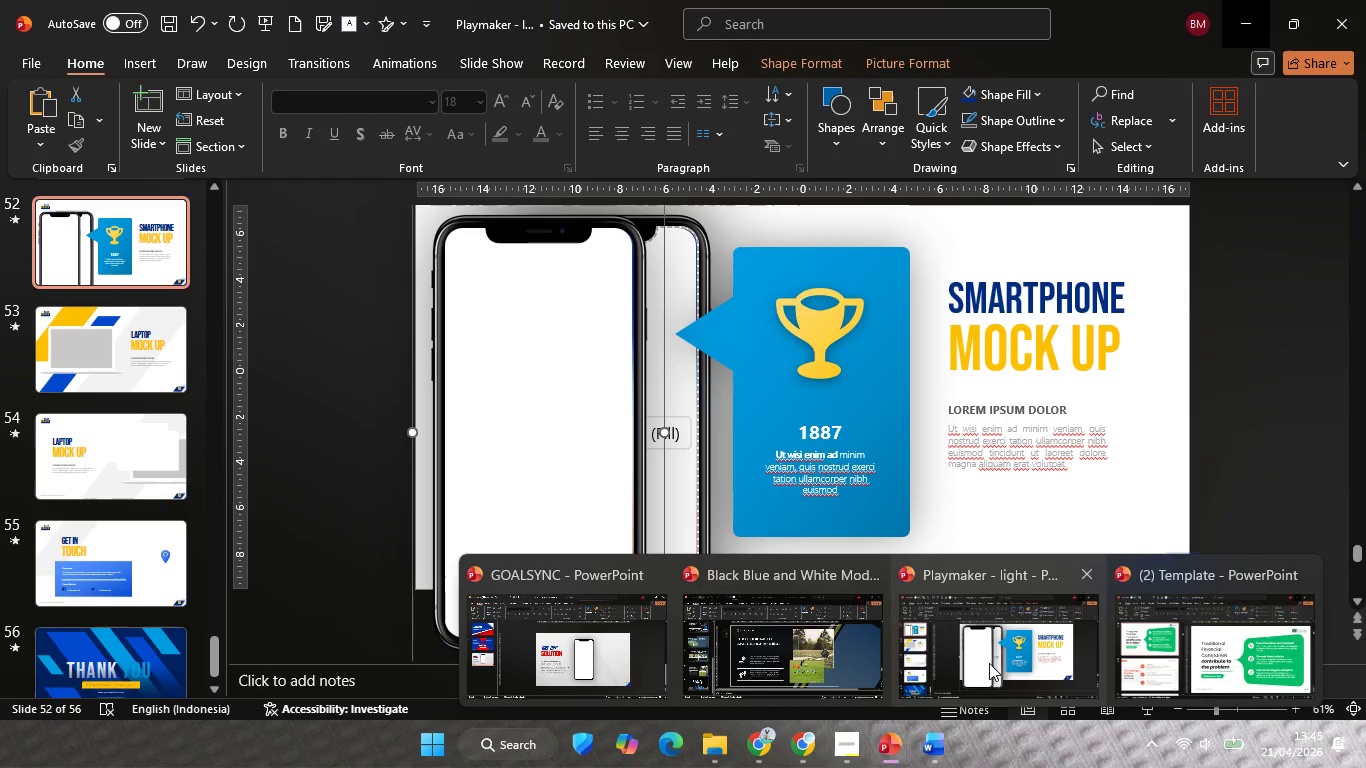 
left_click([989, 663])
 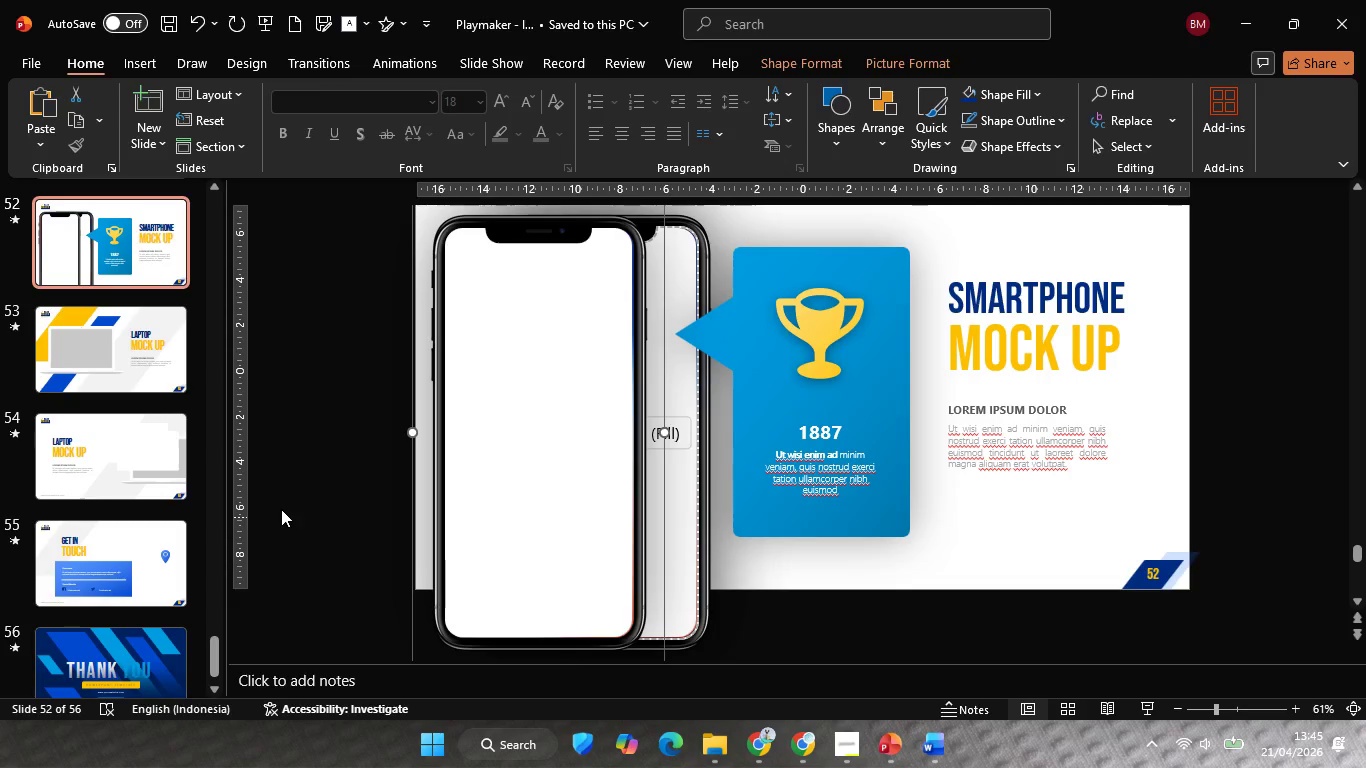 
scroll: coordinate [65, 492], scroll_direction: up, amount: 21.0
 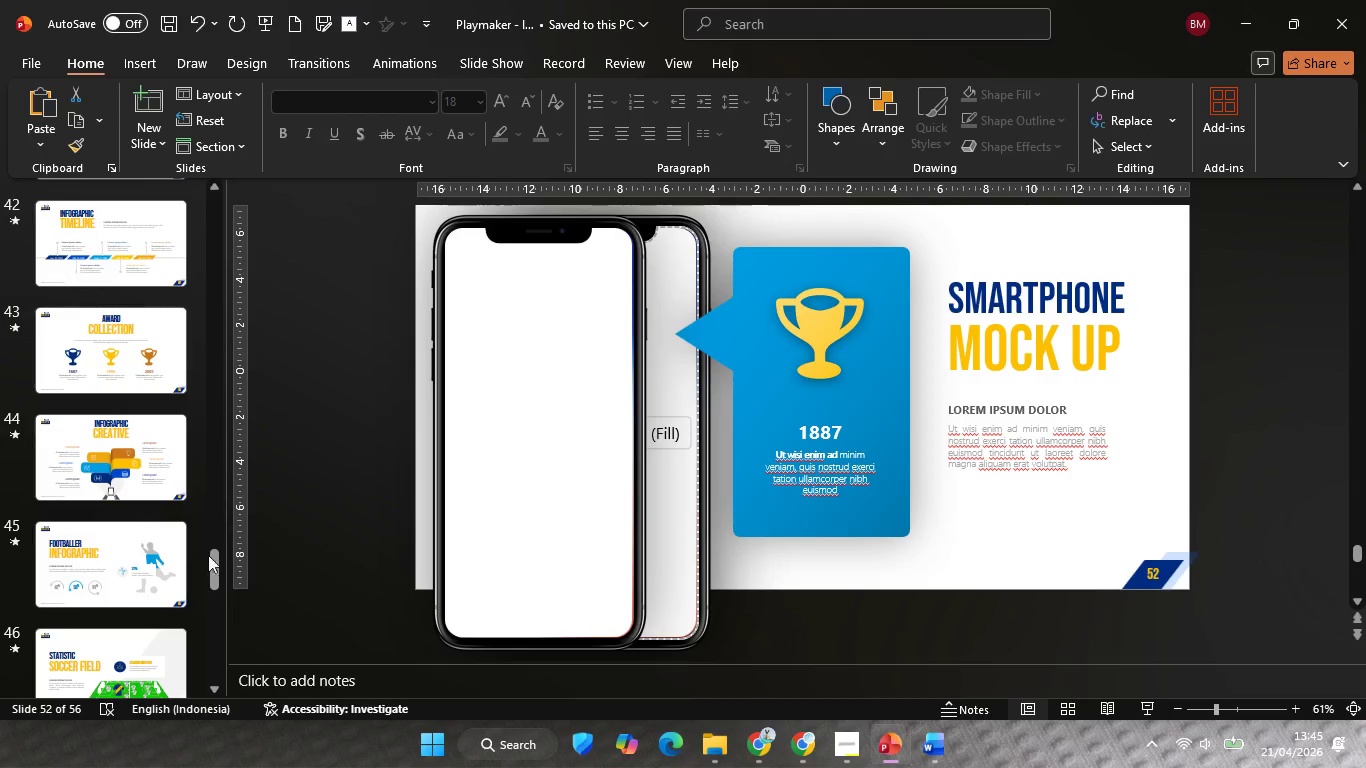 
left_click_drag(start_coordinate=[218, 571], to_coordinate=[263, 193])
 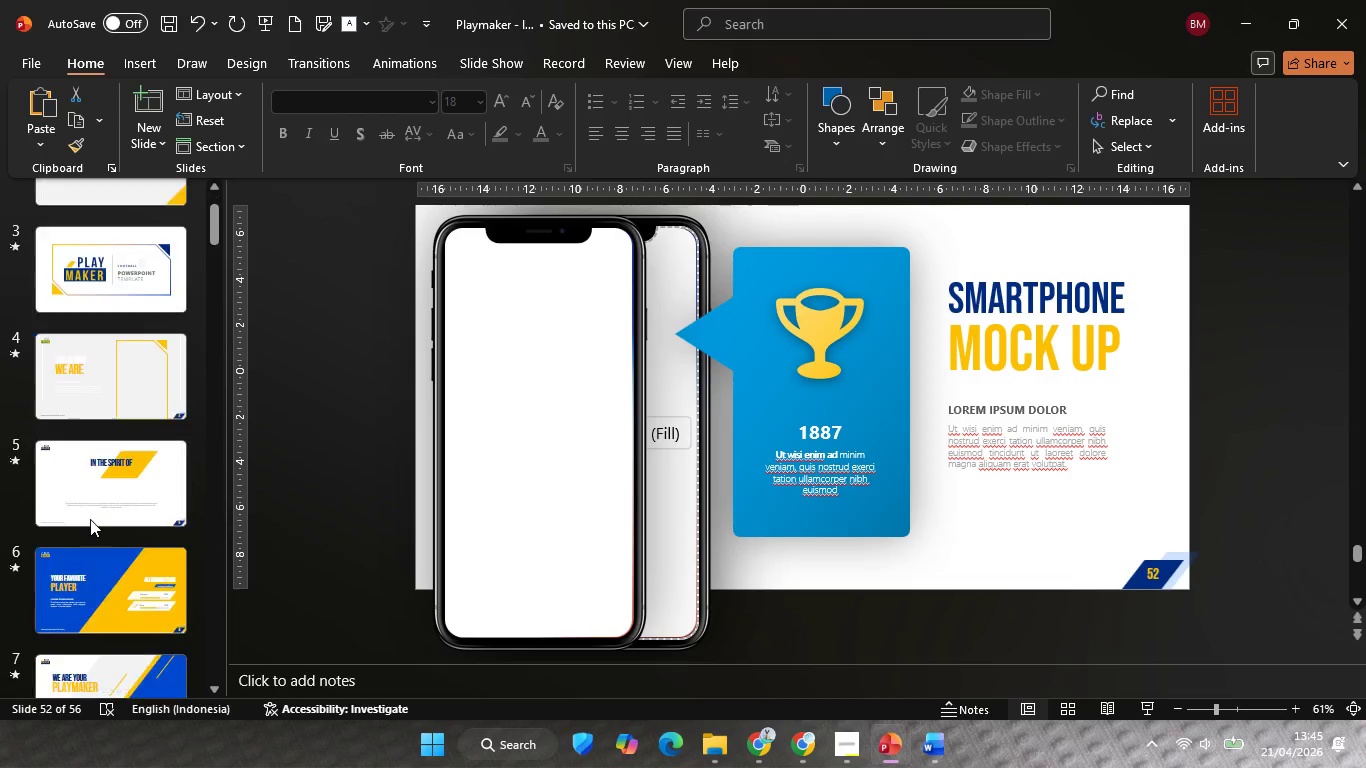 
left_click([116, 528])
 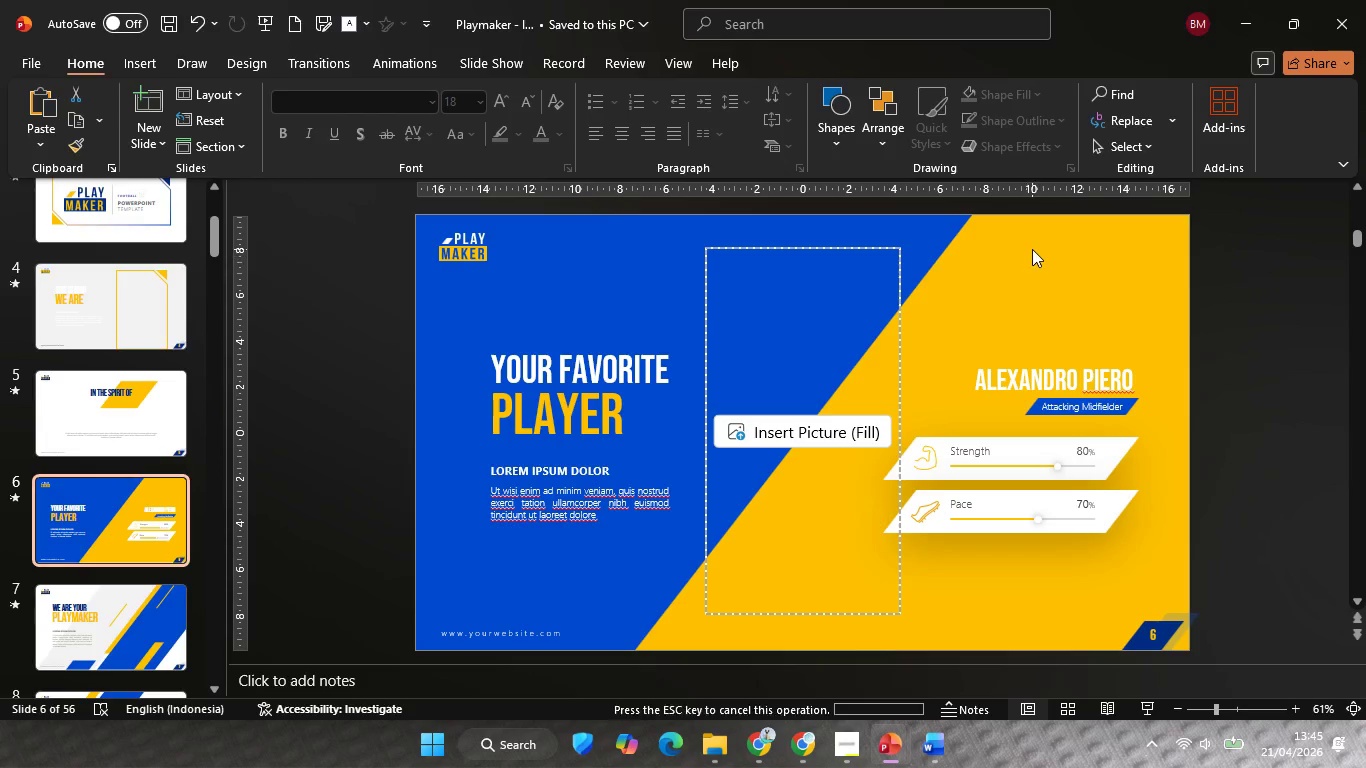 
scroll: coordinate [94, 515], scroll_direction: down, amount: 5.0
 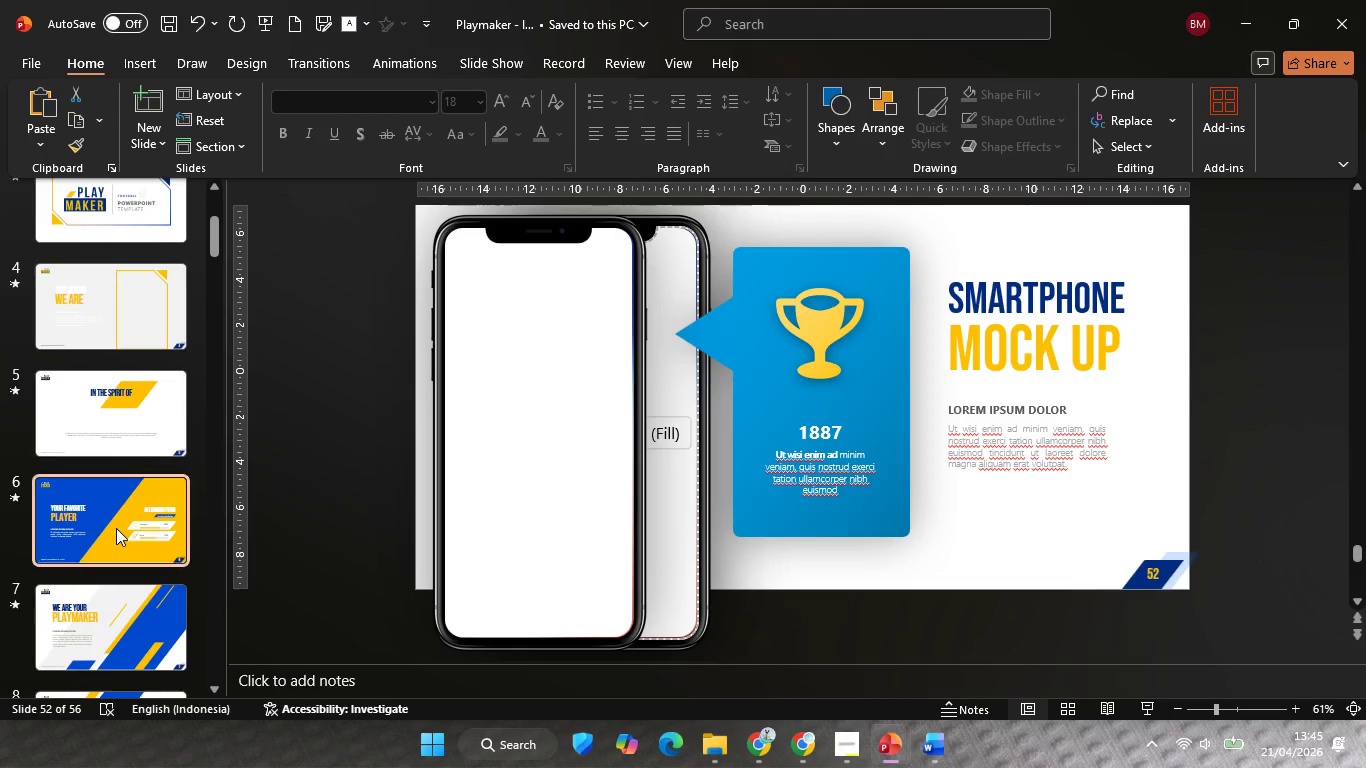 
left_click([1032, 249])
 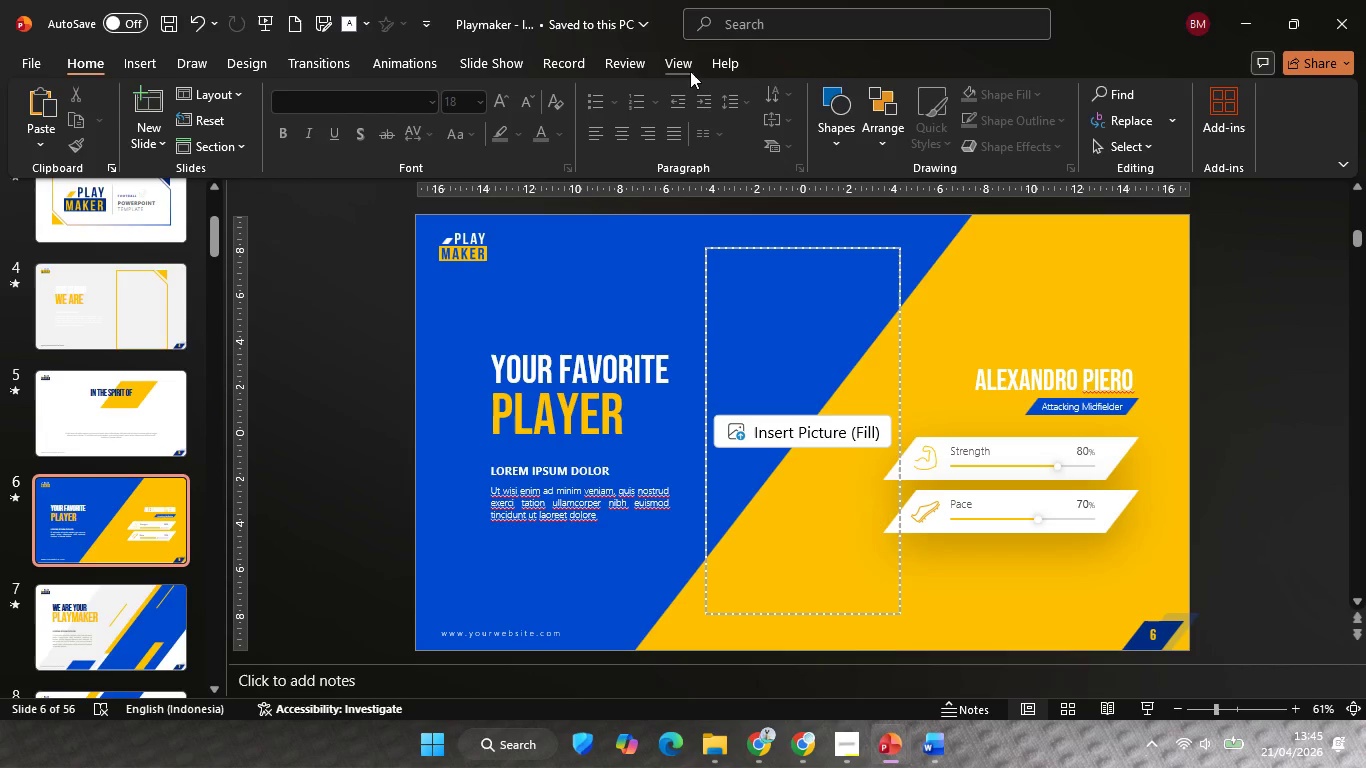 
left_click([686, 63])
 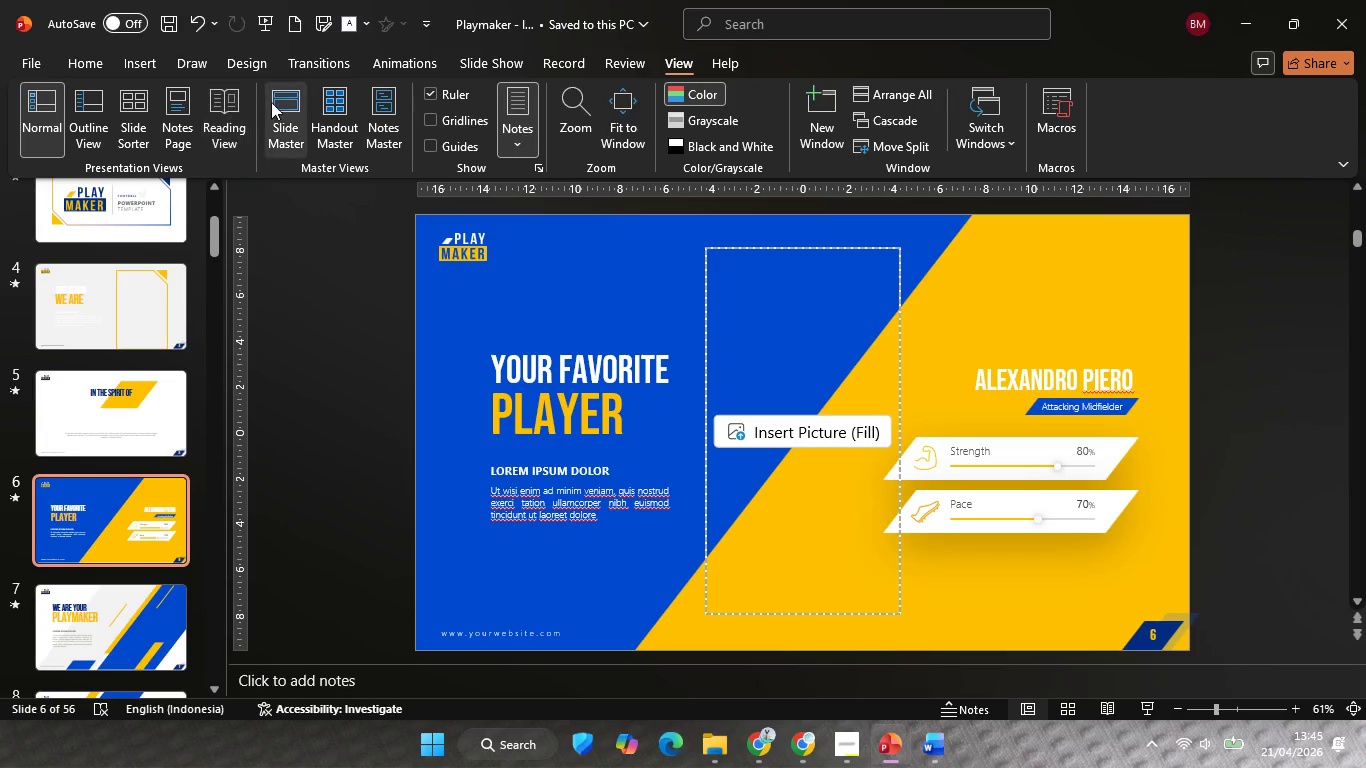 
left_click([272, 102])